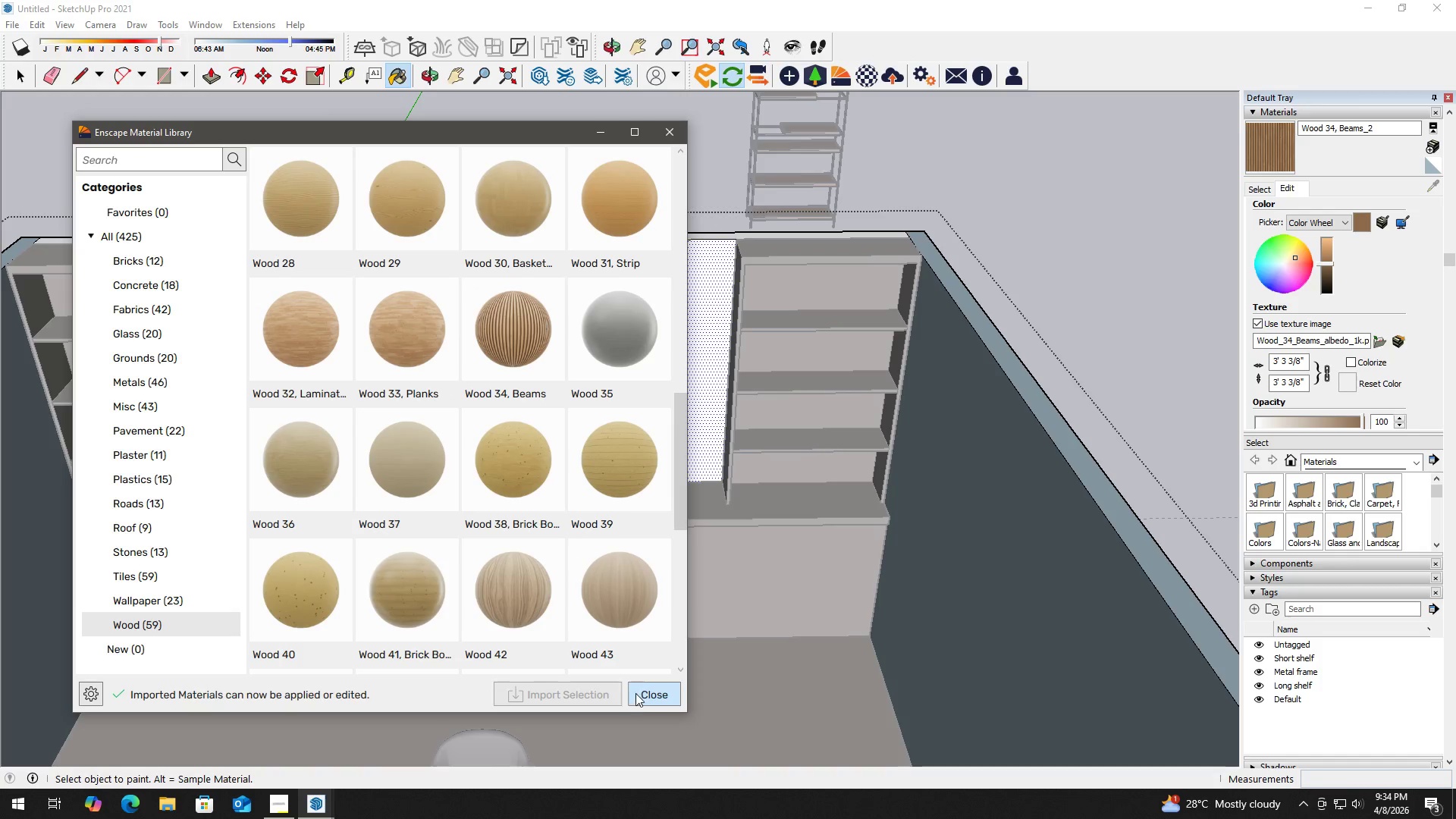 
left_click([645, 690])
 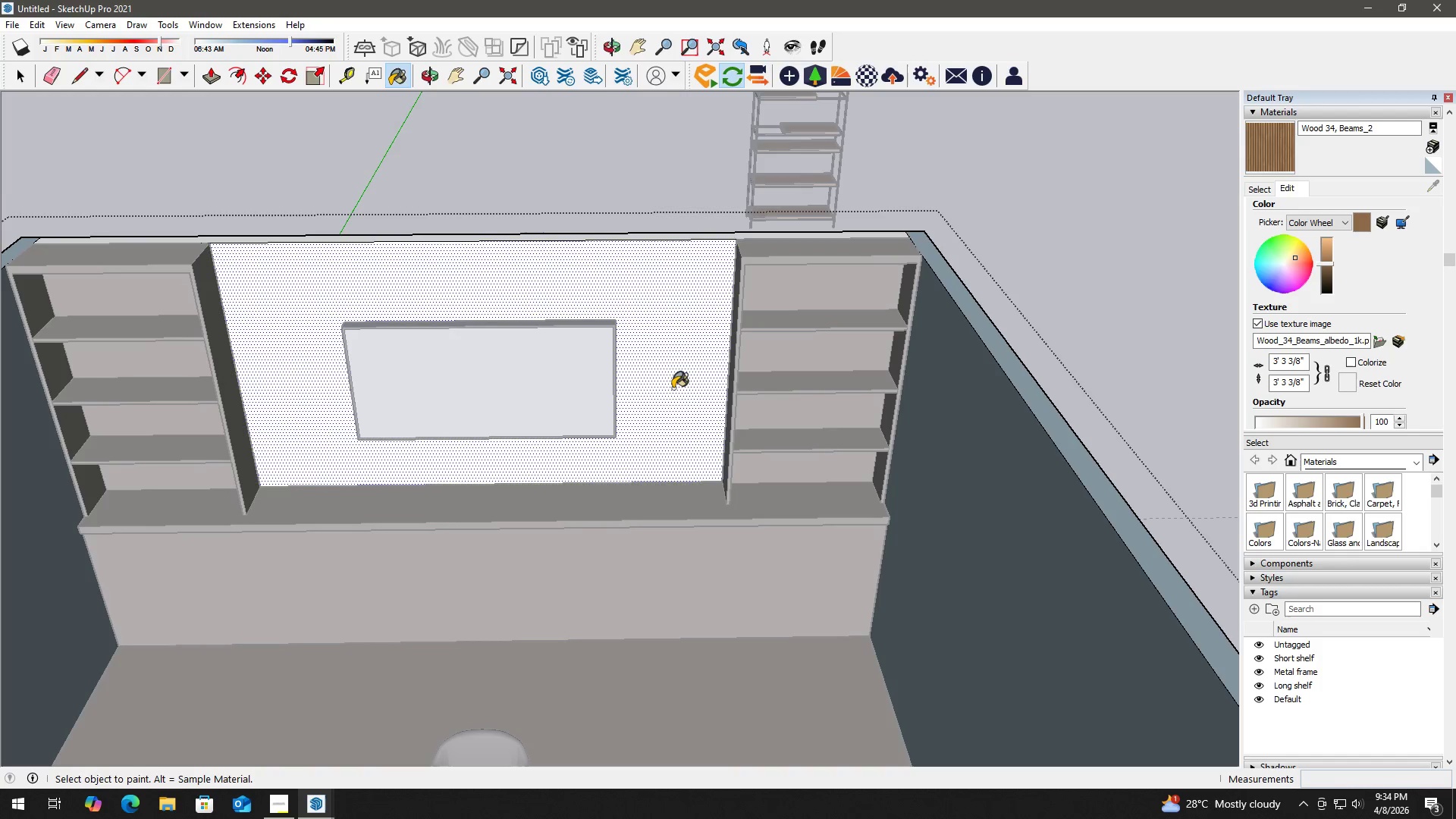 
left_click([673, 375])
 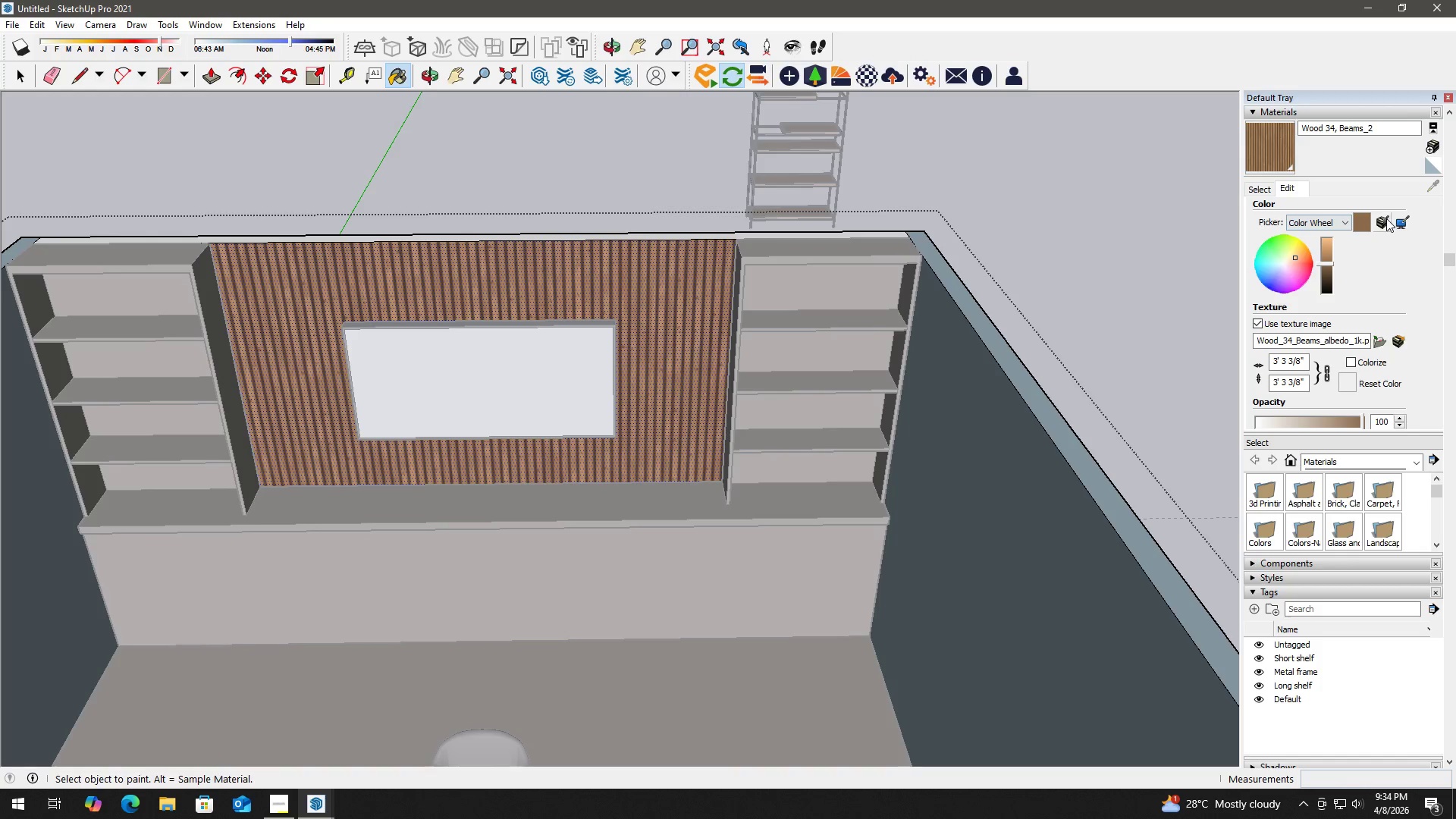 
left_click([786, 529])
 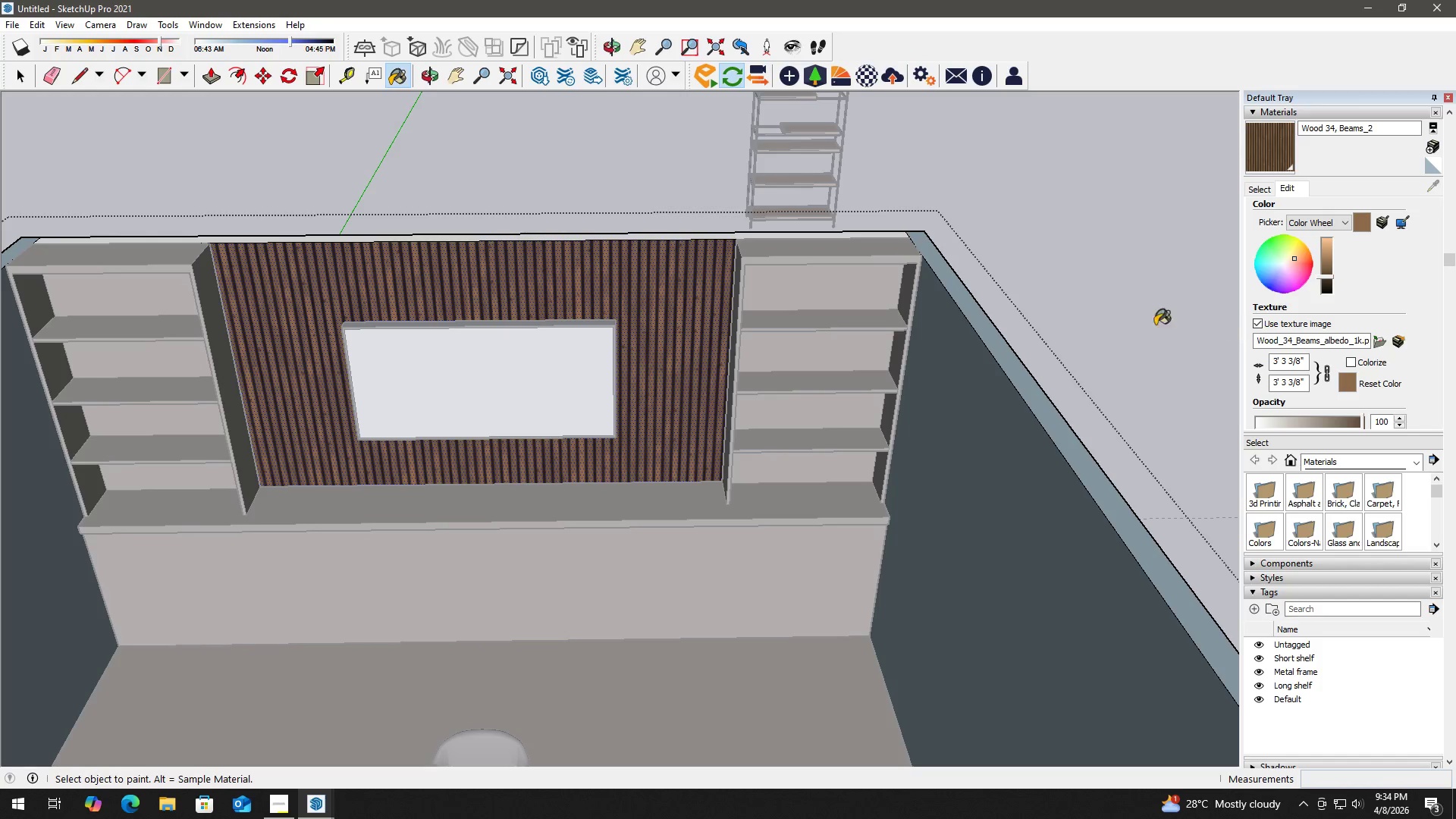 
key(Space)
 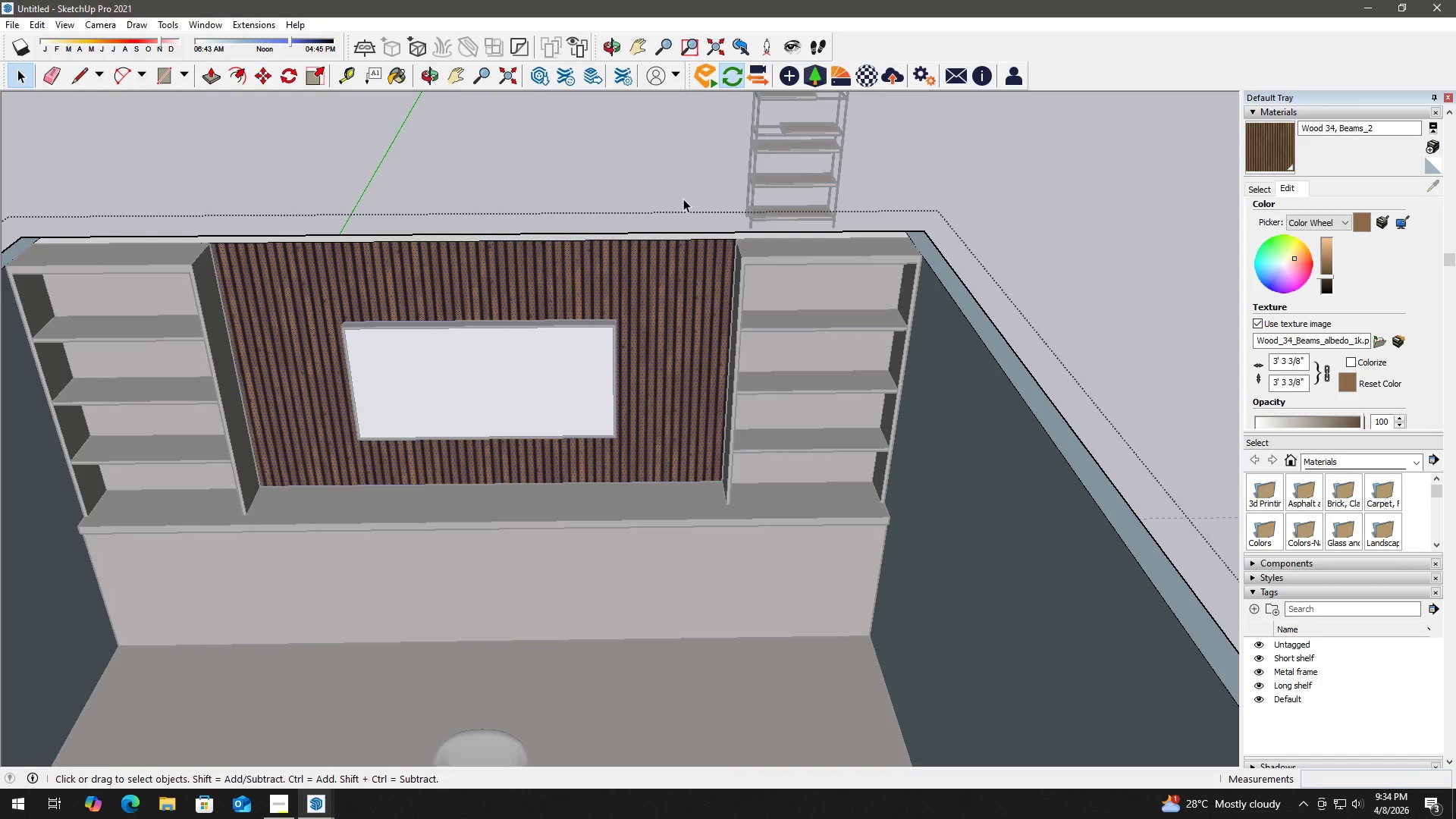 
key(Escape)
 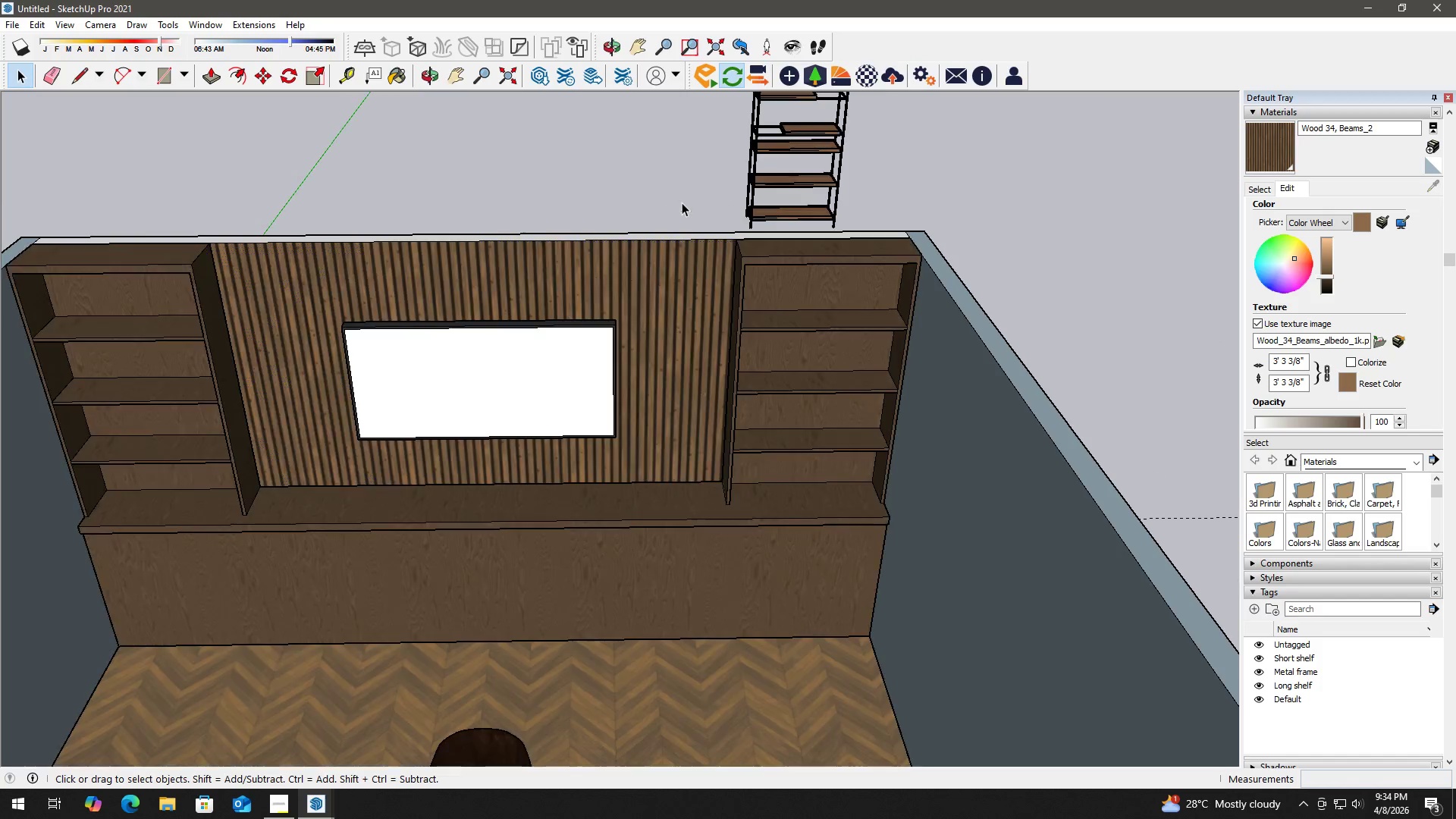 
key(Escape)
 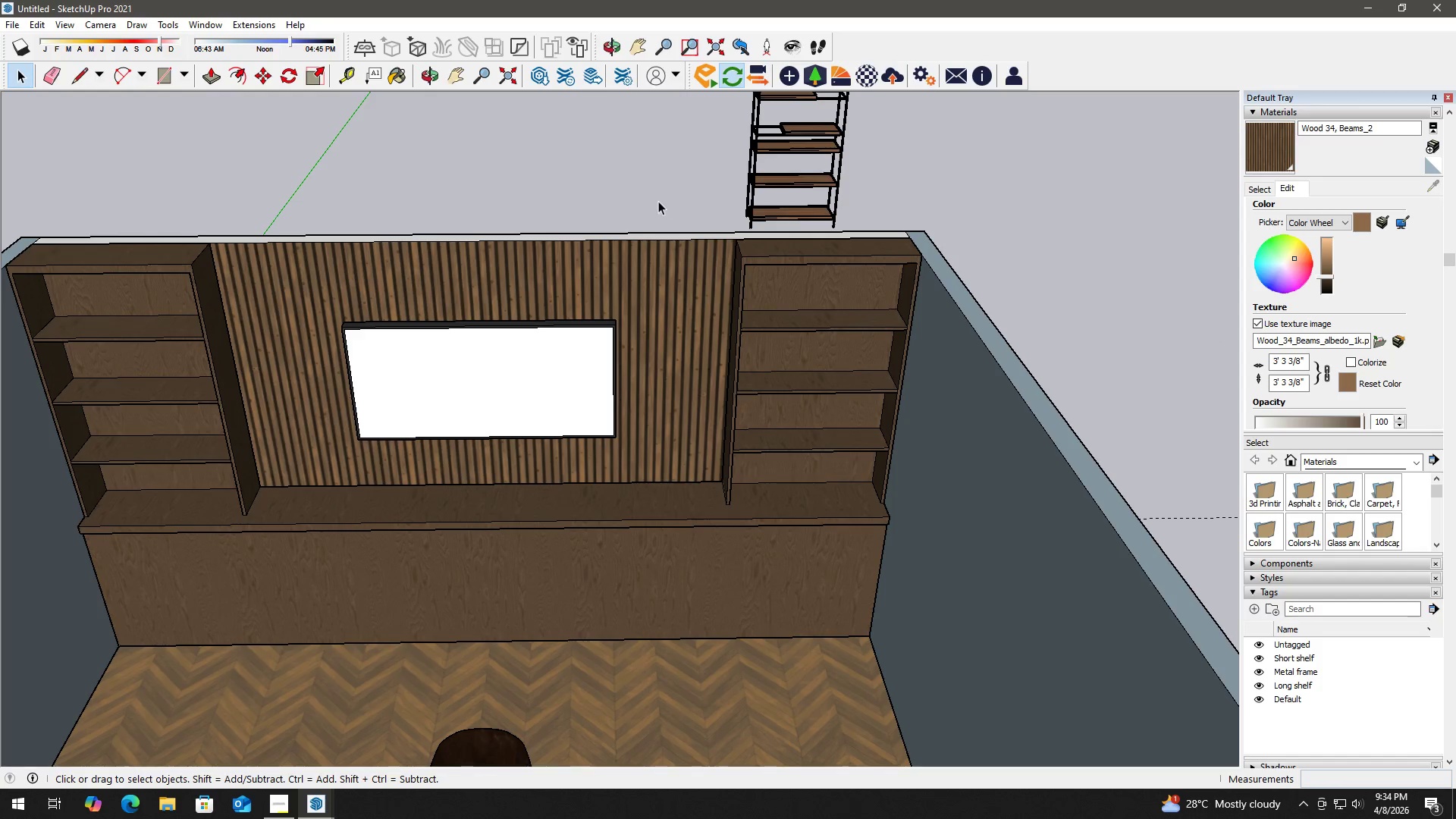 
key(Escape)
 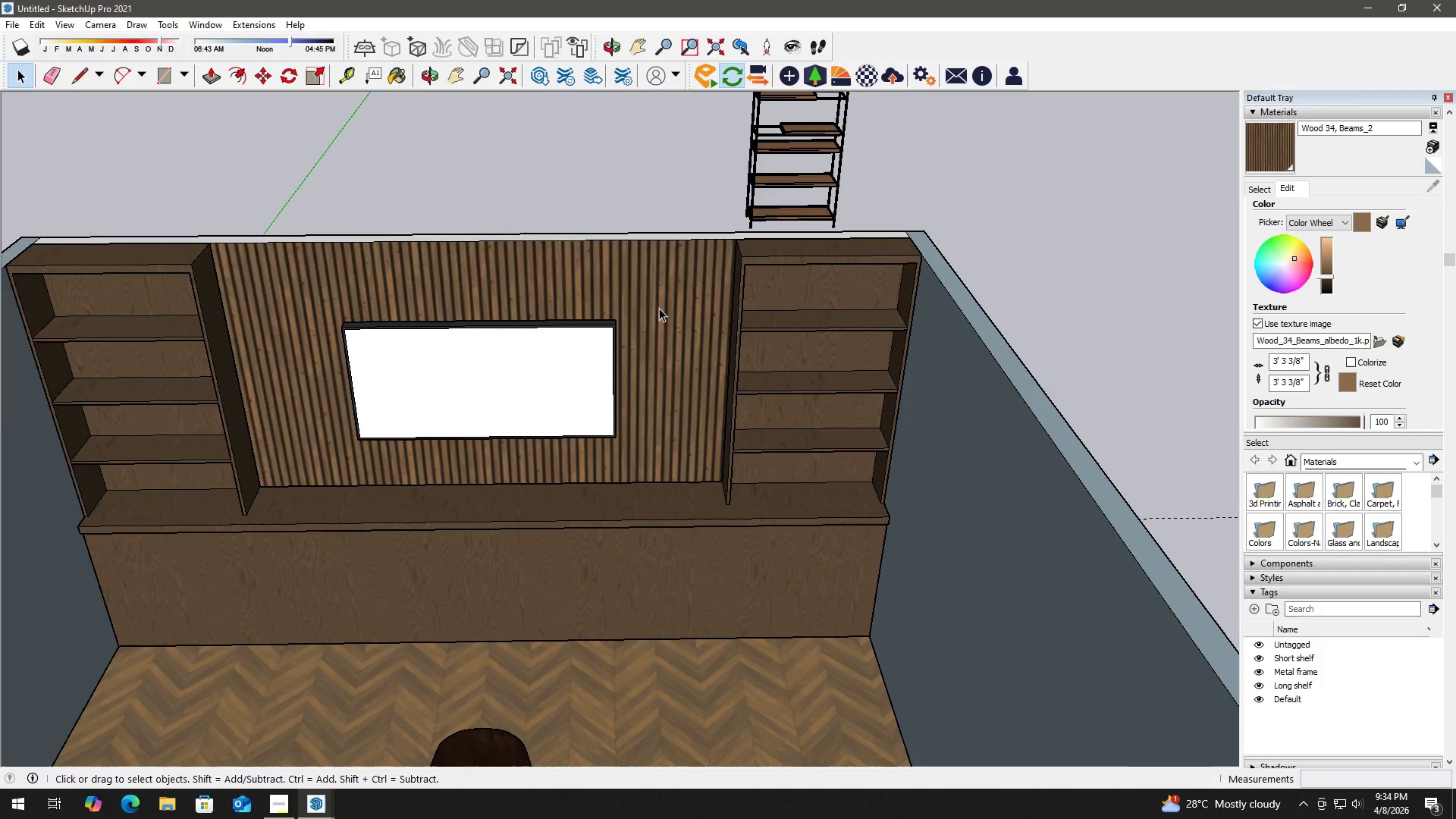 
scroll: coordinate [666, 389], scroll_direction: down, amount: 3.0
 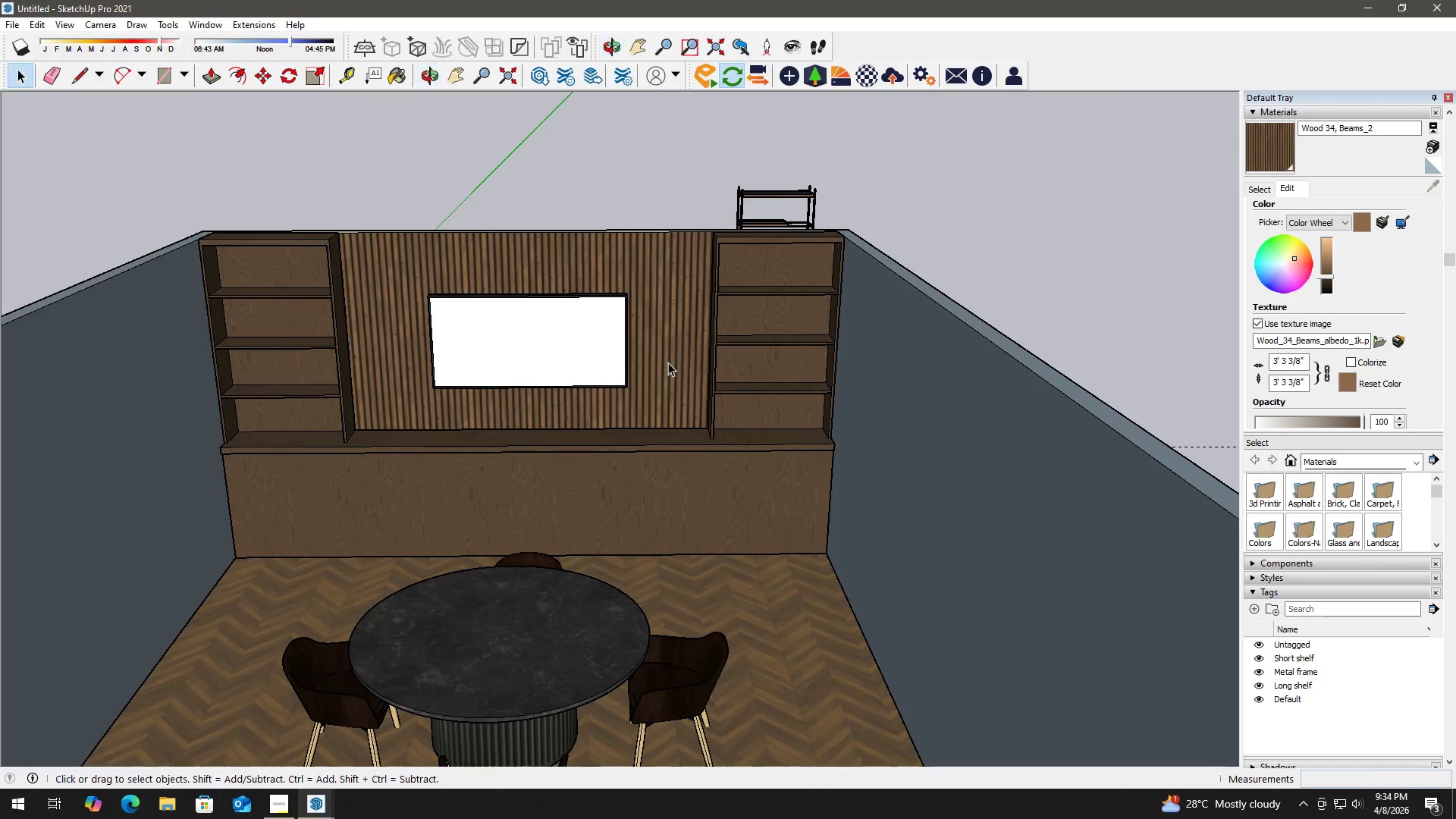 
scroll: coordinate [614, 413], scroll_direction: up, amount: 4.0
 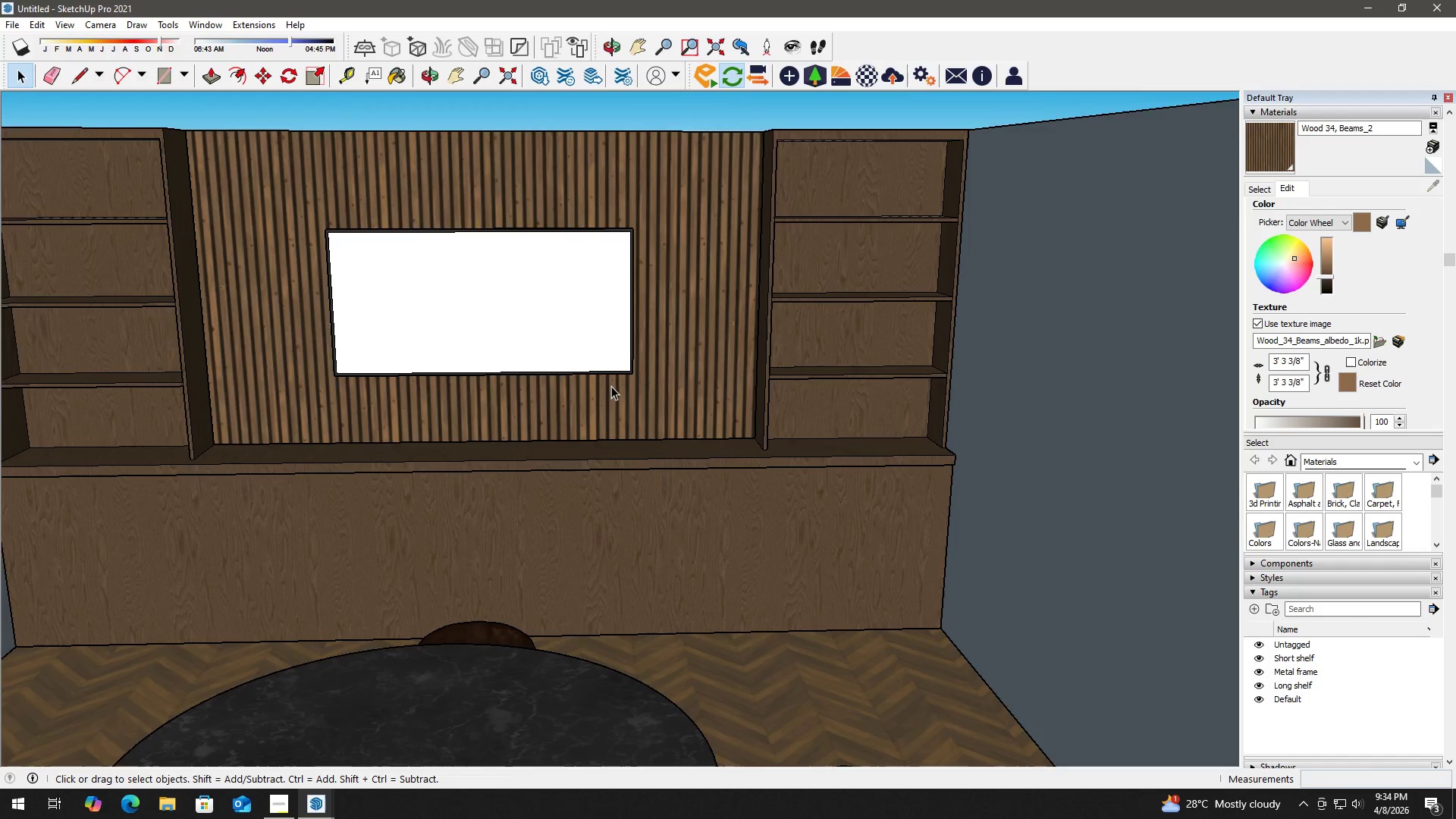 
scroll: coordinate [614, 455], scroll_direction: down, amount: 11.0
 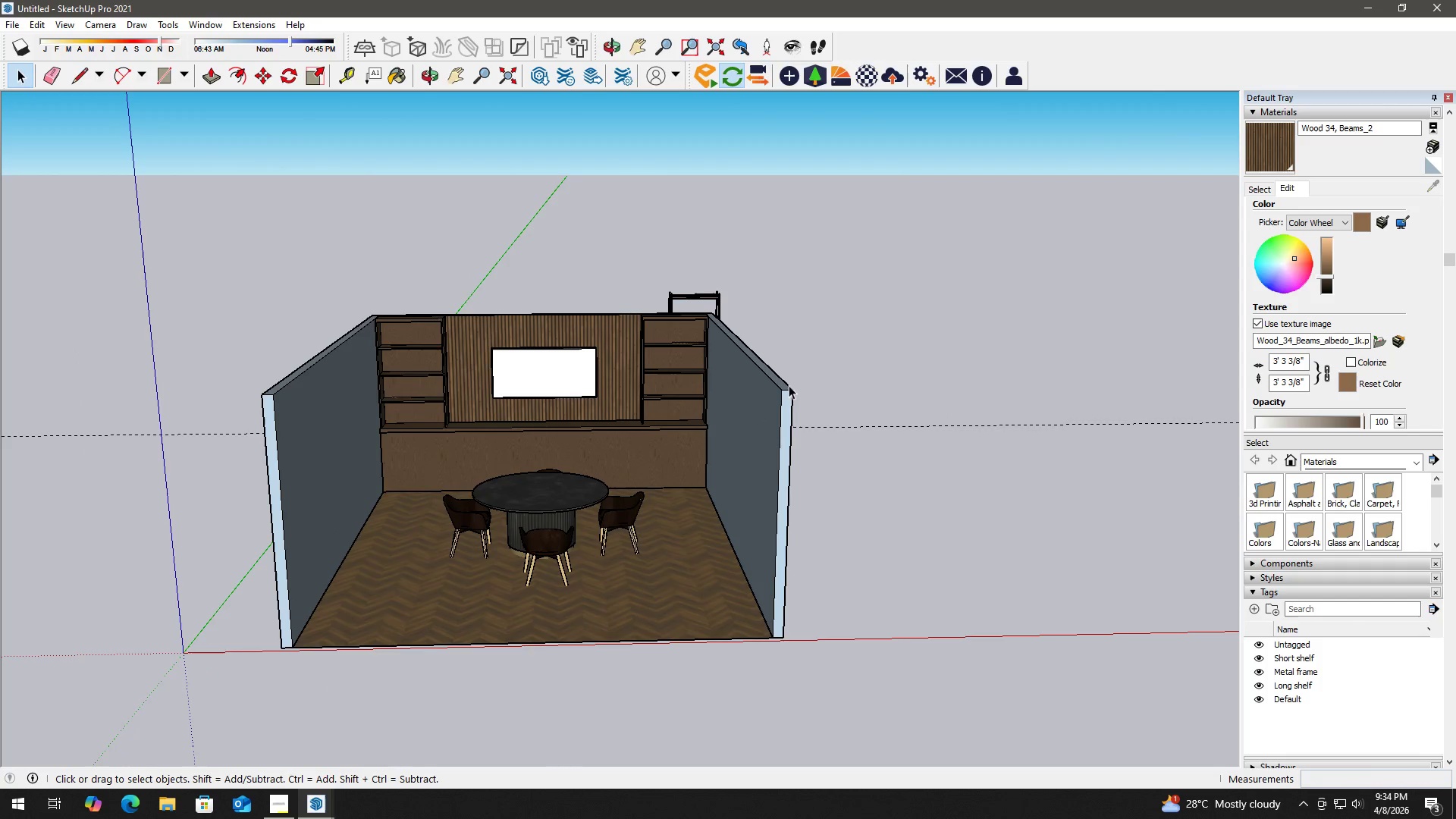 
key(R)
 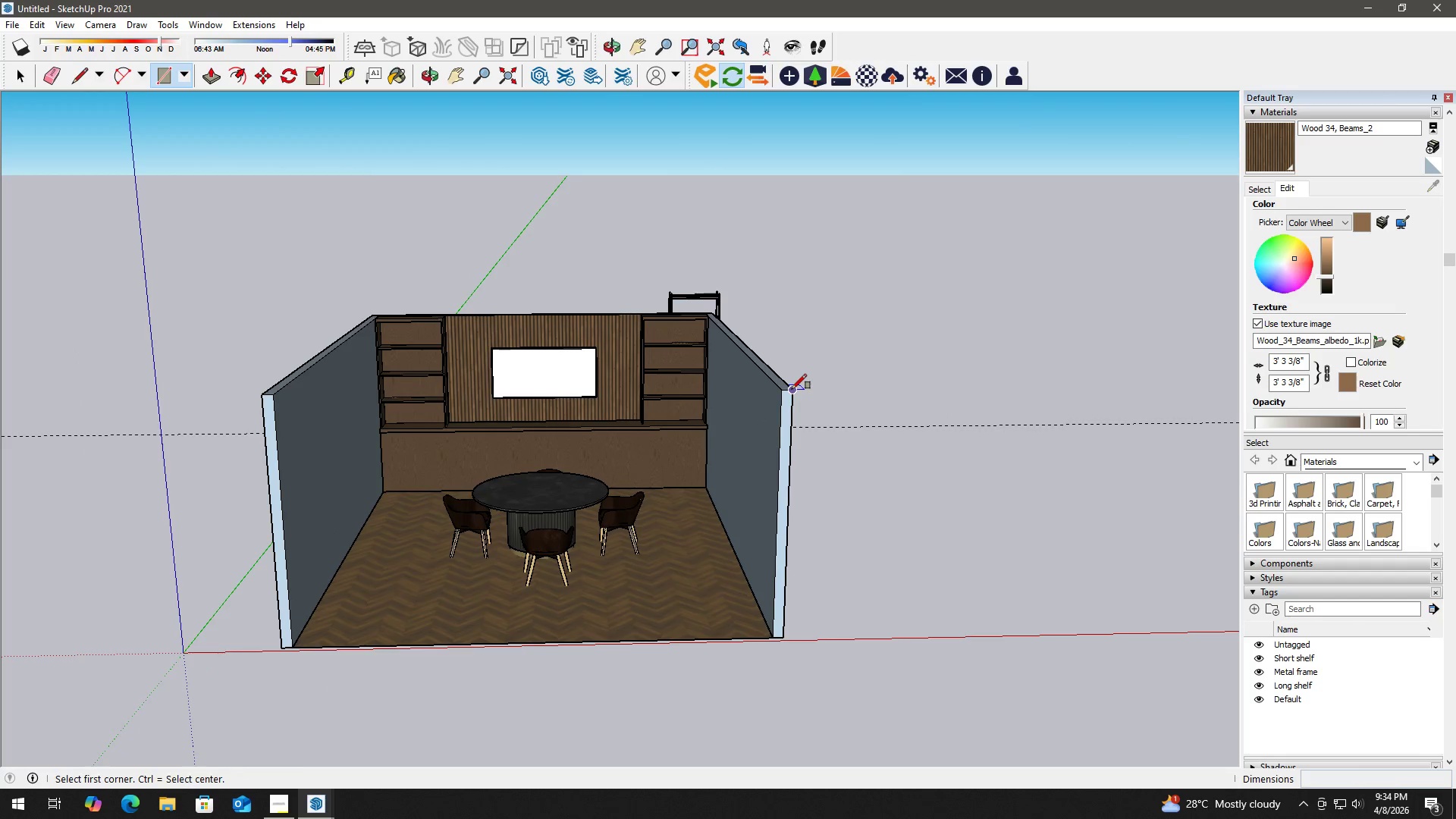 
left_click_drag(start_coordinate=[792, 389], to_coordinate=[739, 378])
 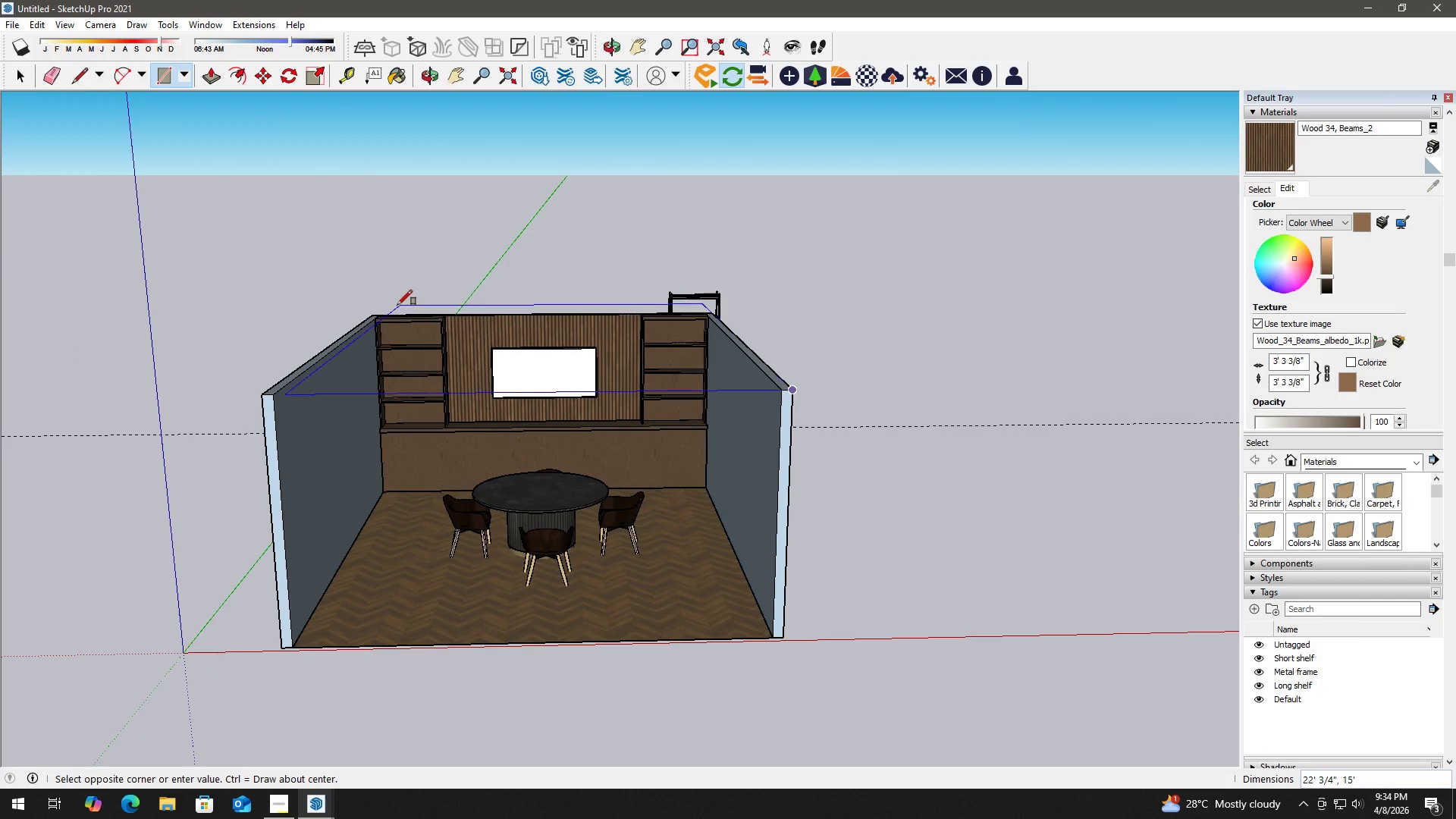 
scroll: coordinate [365, 312], scroll_direction: up, amount: 6.0
 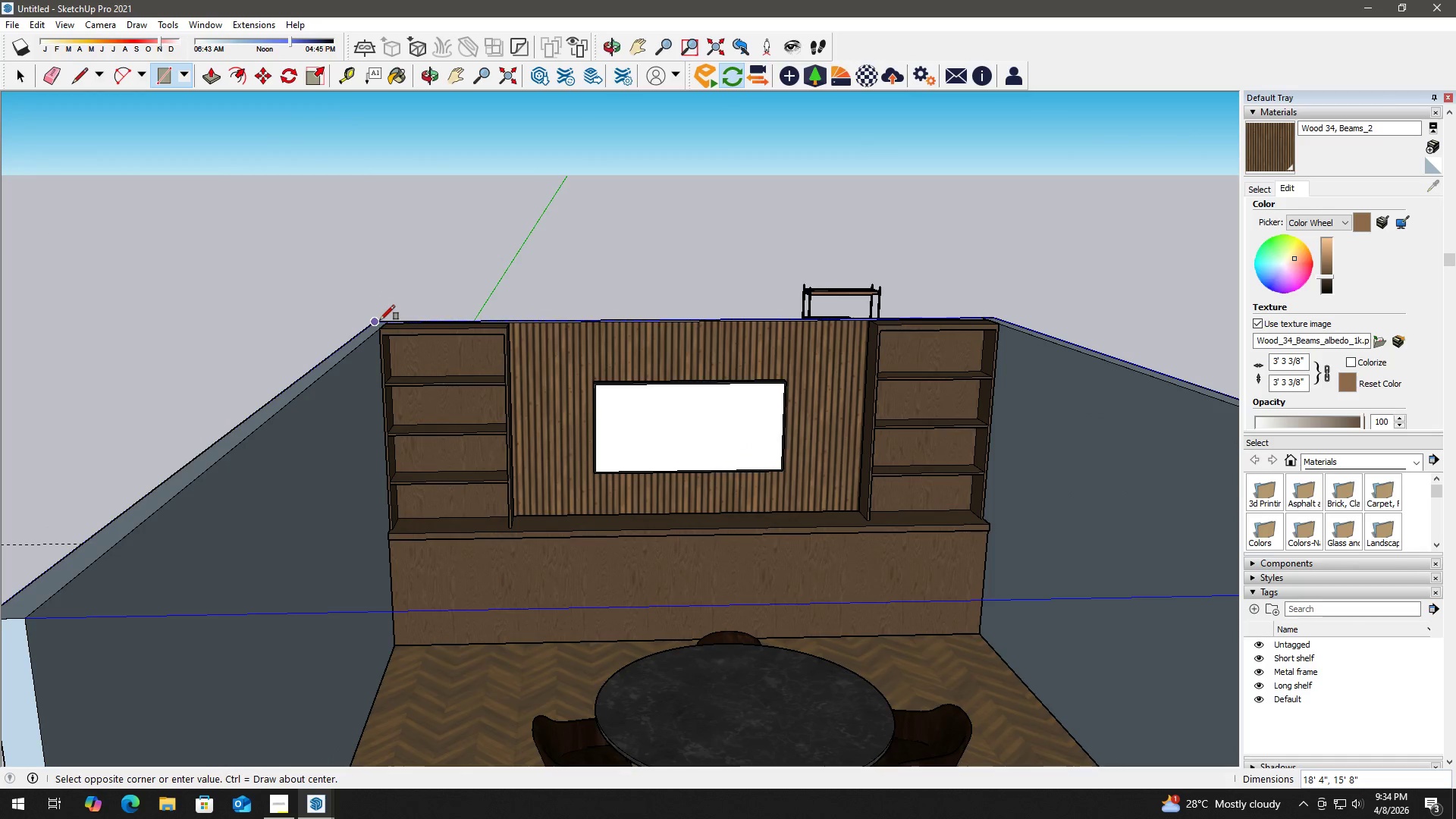 
left_click([380, 320])
 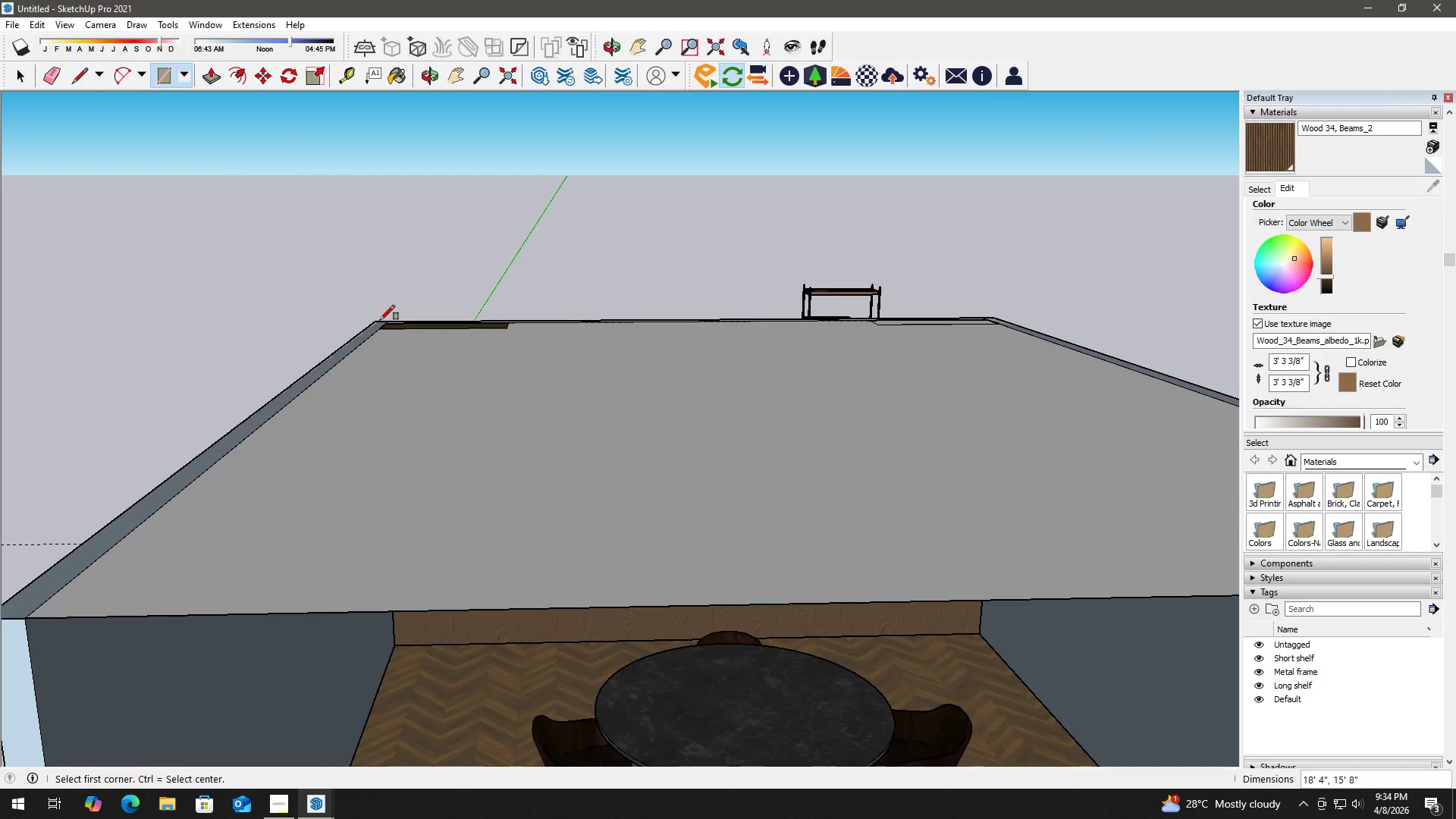 
key(Space)
 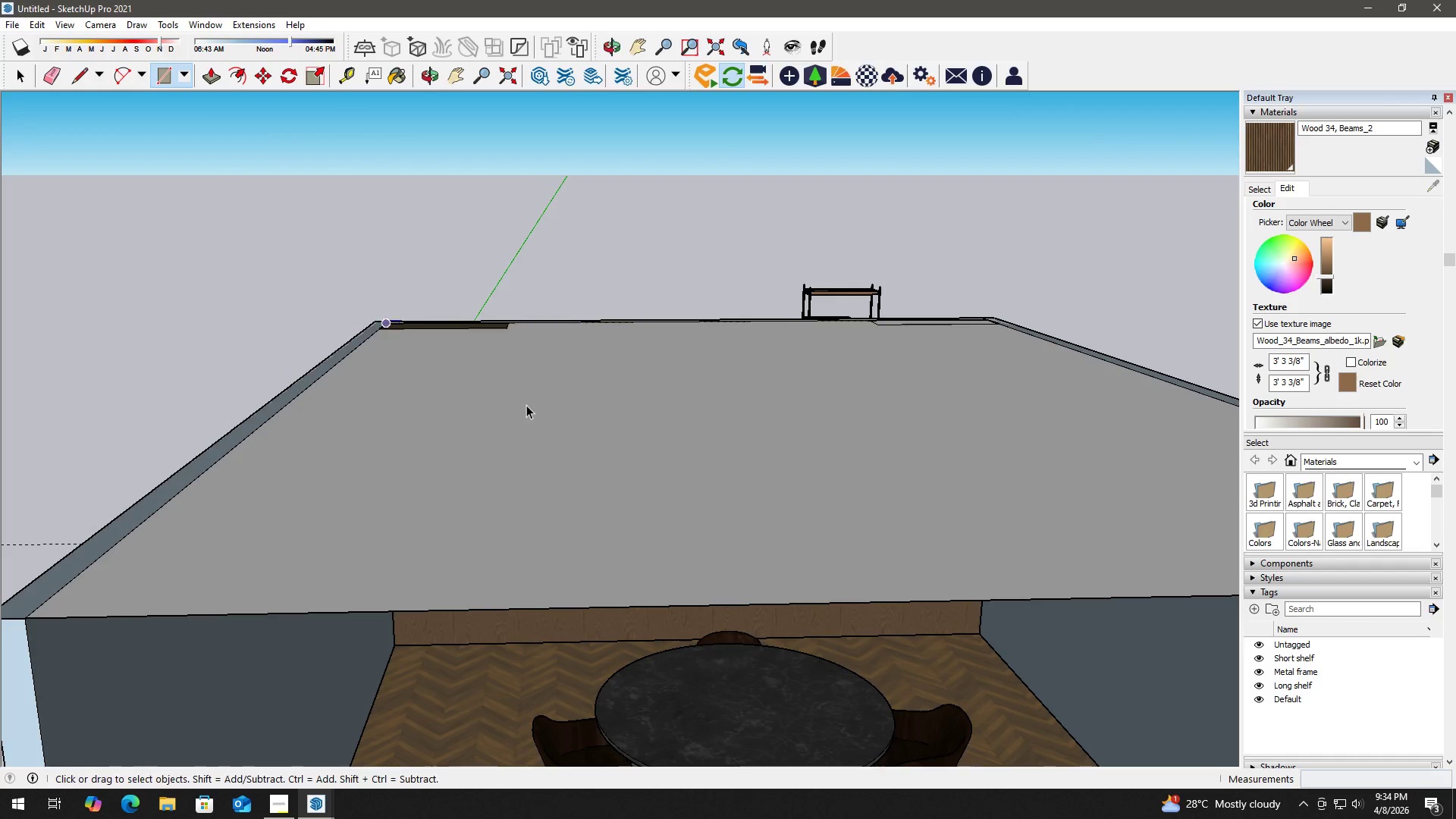 
key(H)
 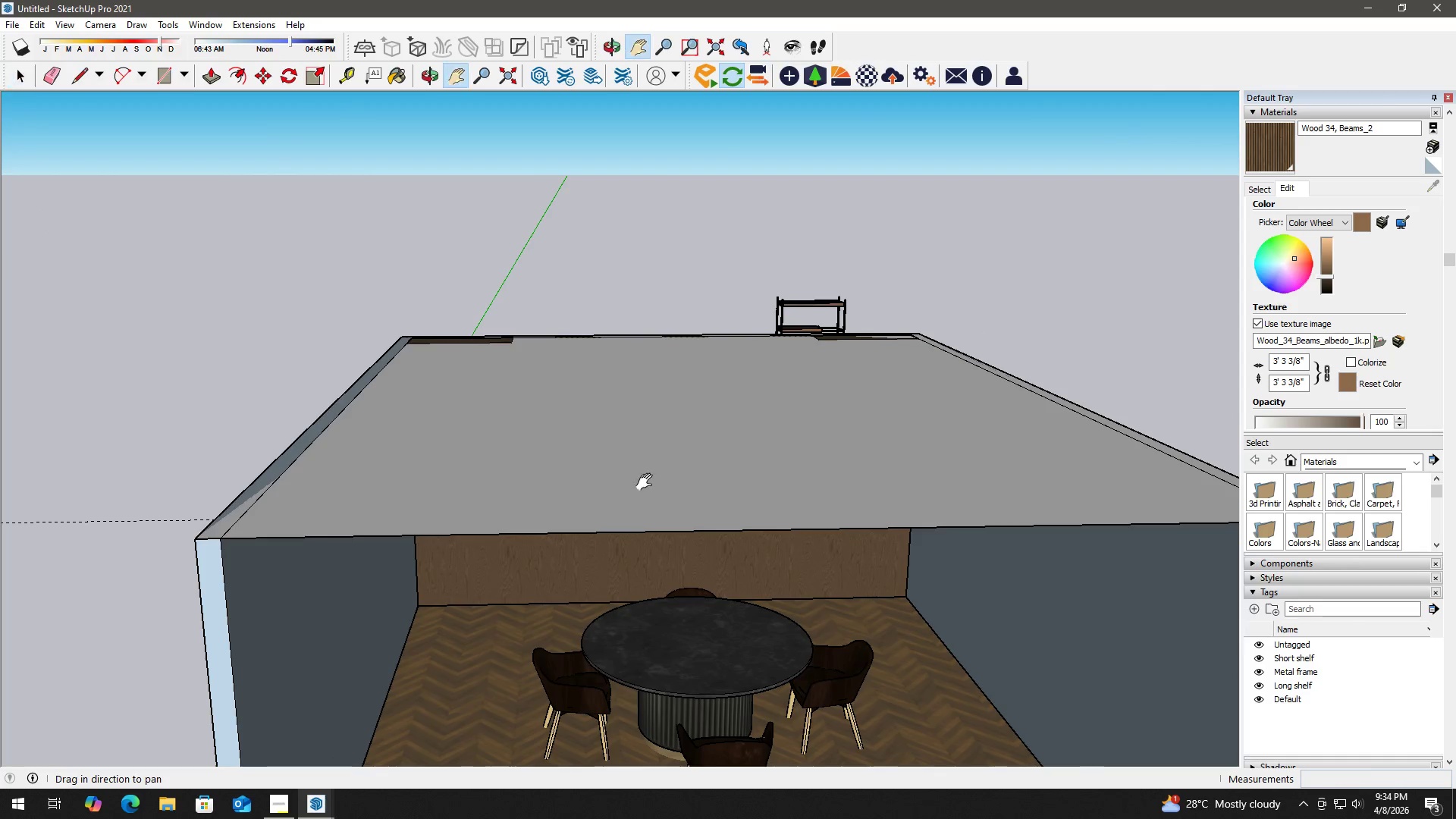 
scroll: coordinate [535, 411], scroll_direction: down, amount: 2.0
 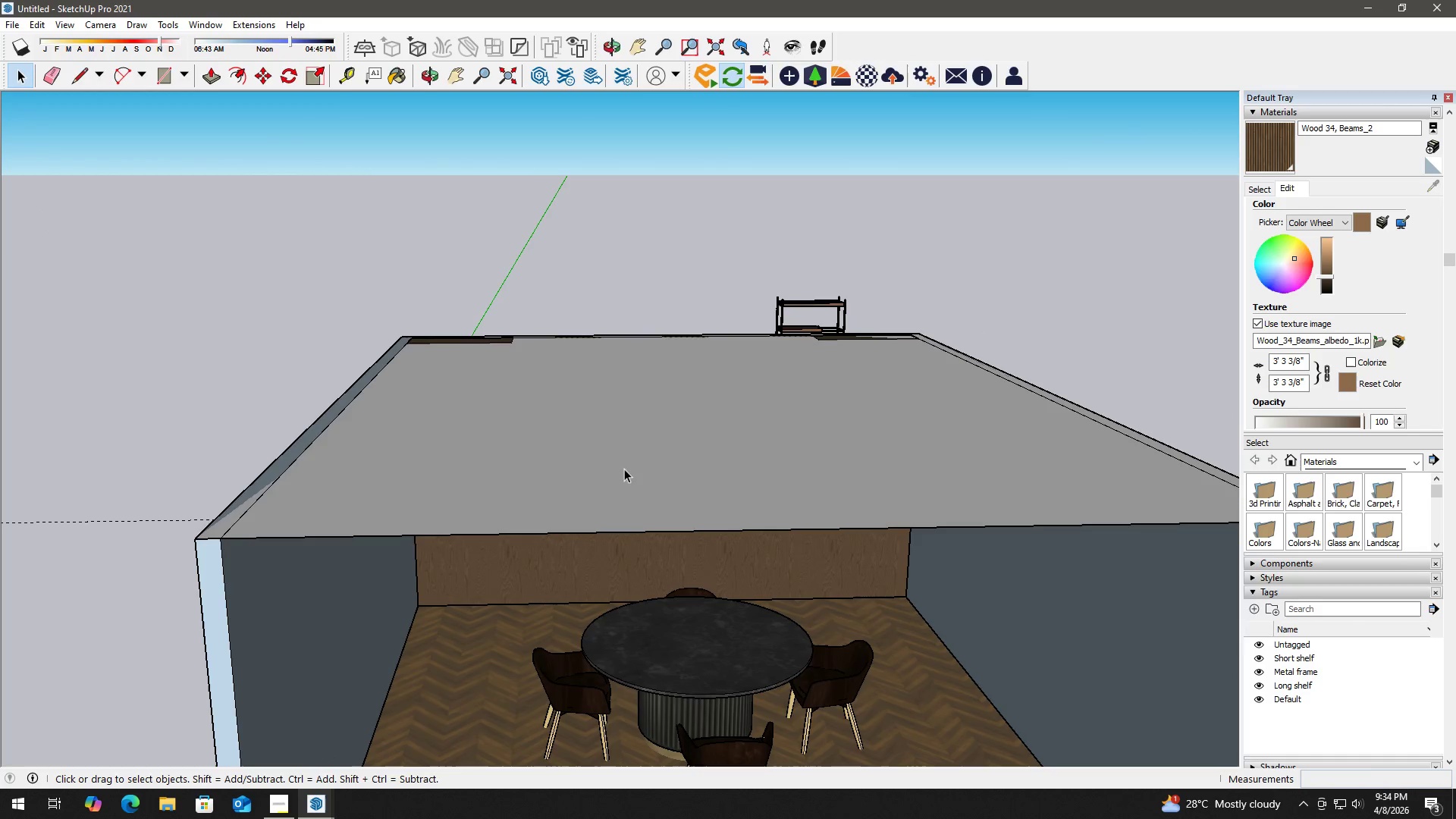 
left_click_drag(start_coordinate=[648, 479], to_coordinate=[578, 382])
 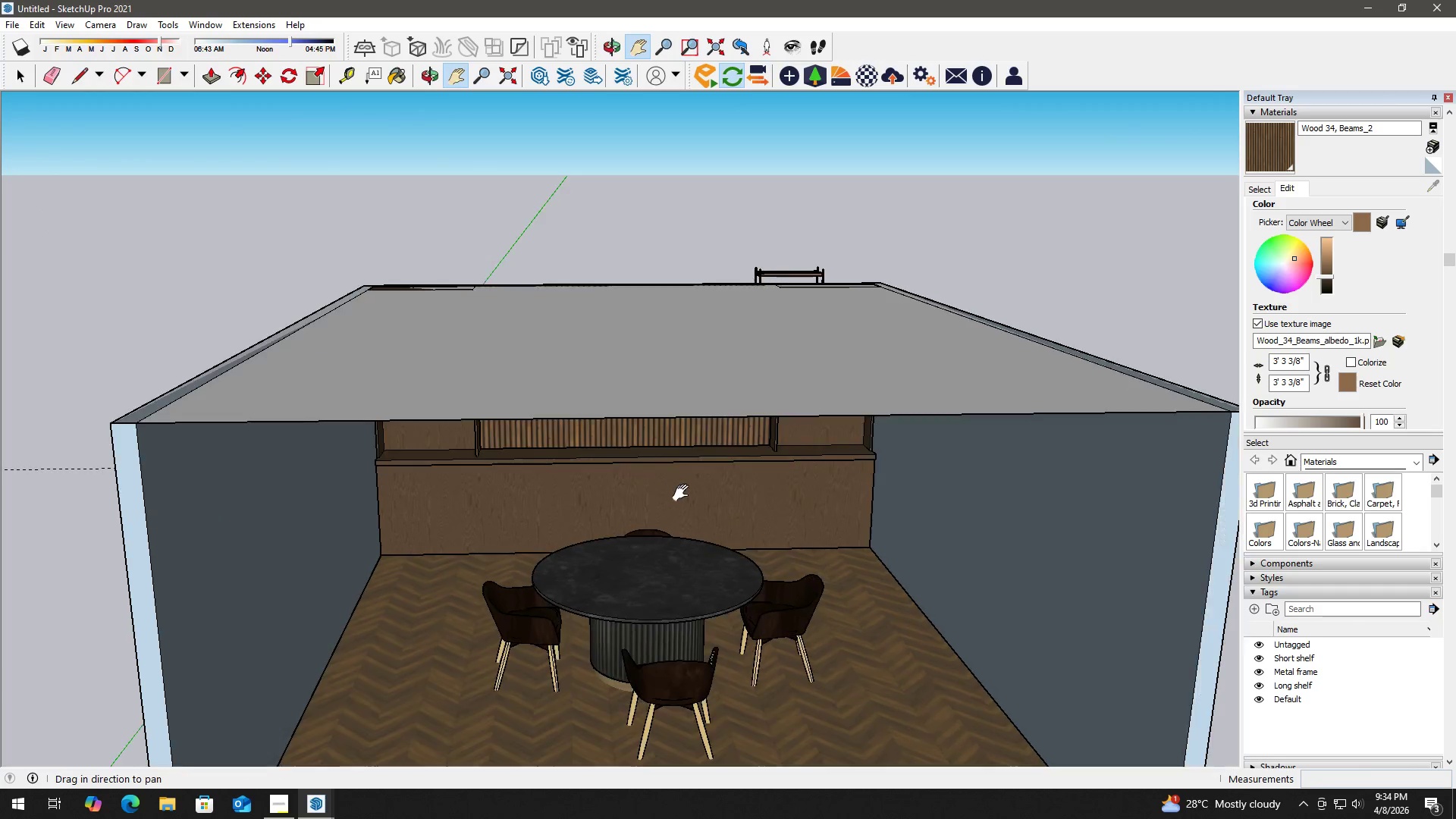 
scroll: coordinate [685, 490], scroll_direction: up, amount: 3.0
 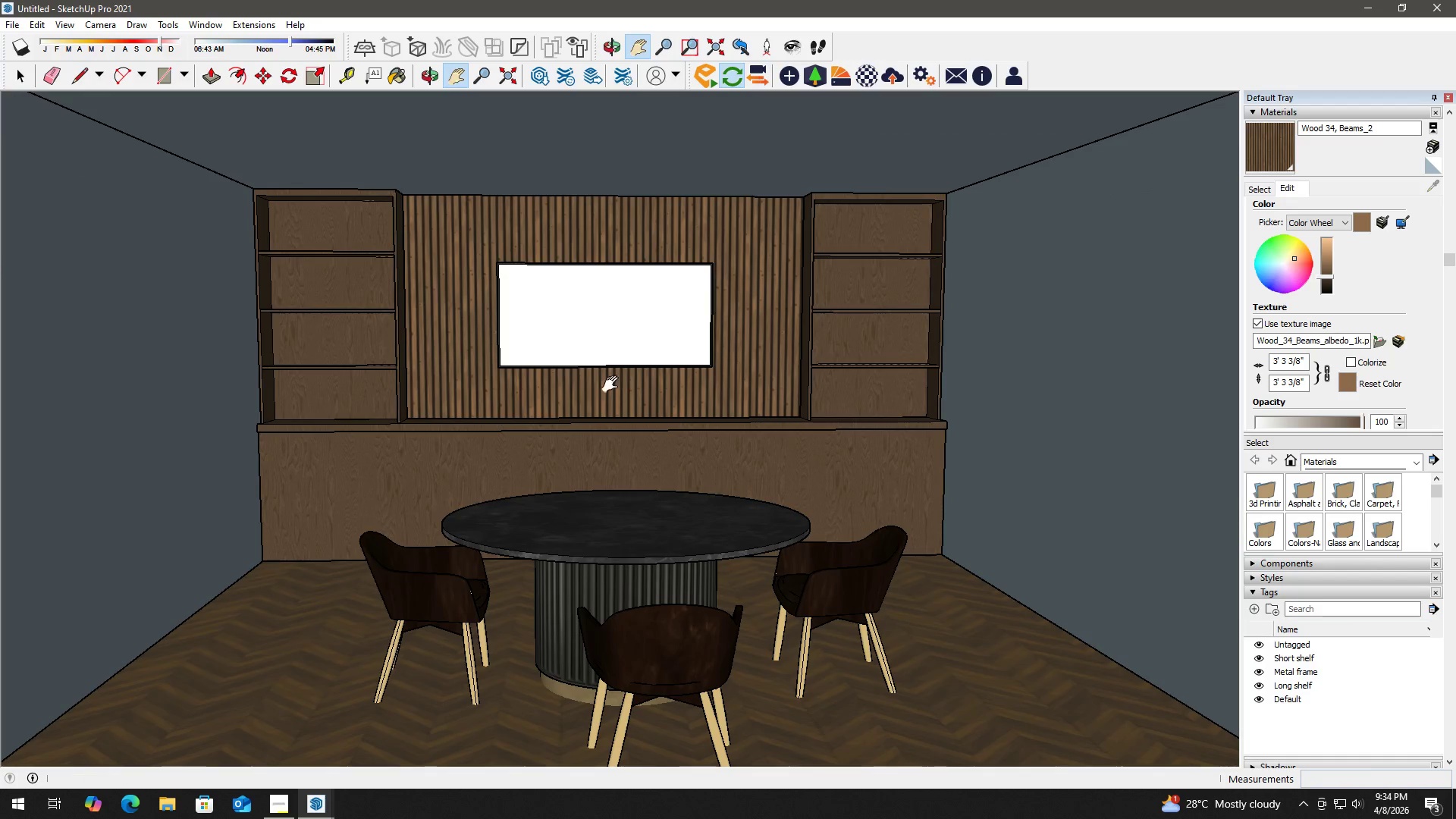 
key(H)
 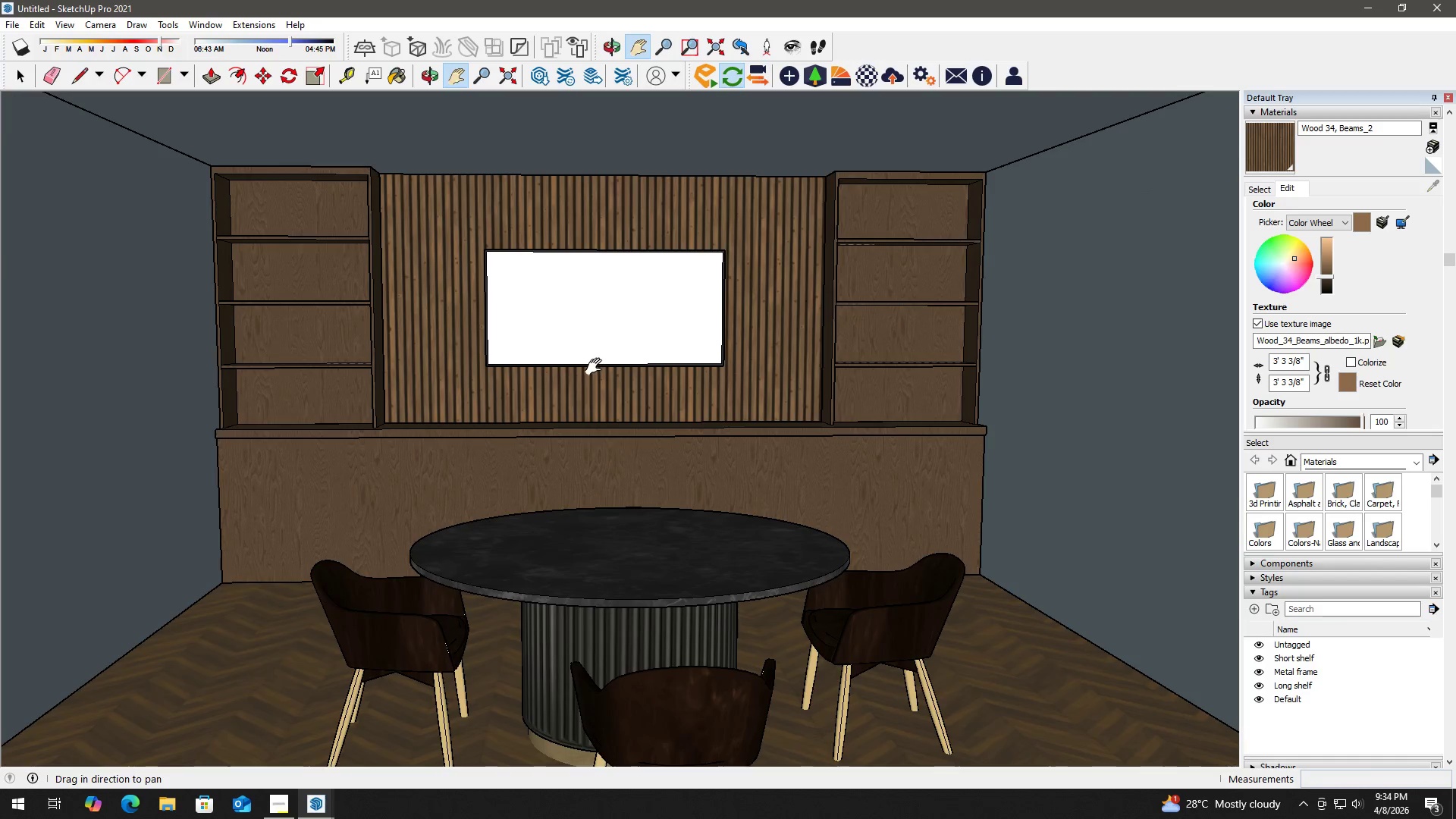 
scroll: coordinate [596, 366], scroll_direction: up, amount: 3.0
 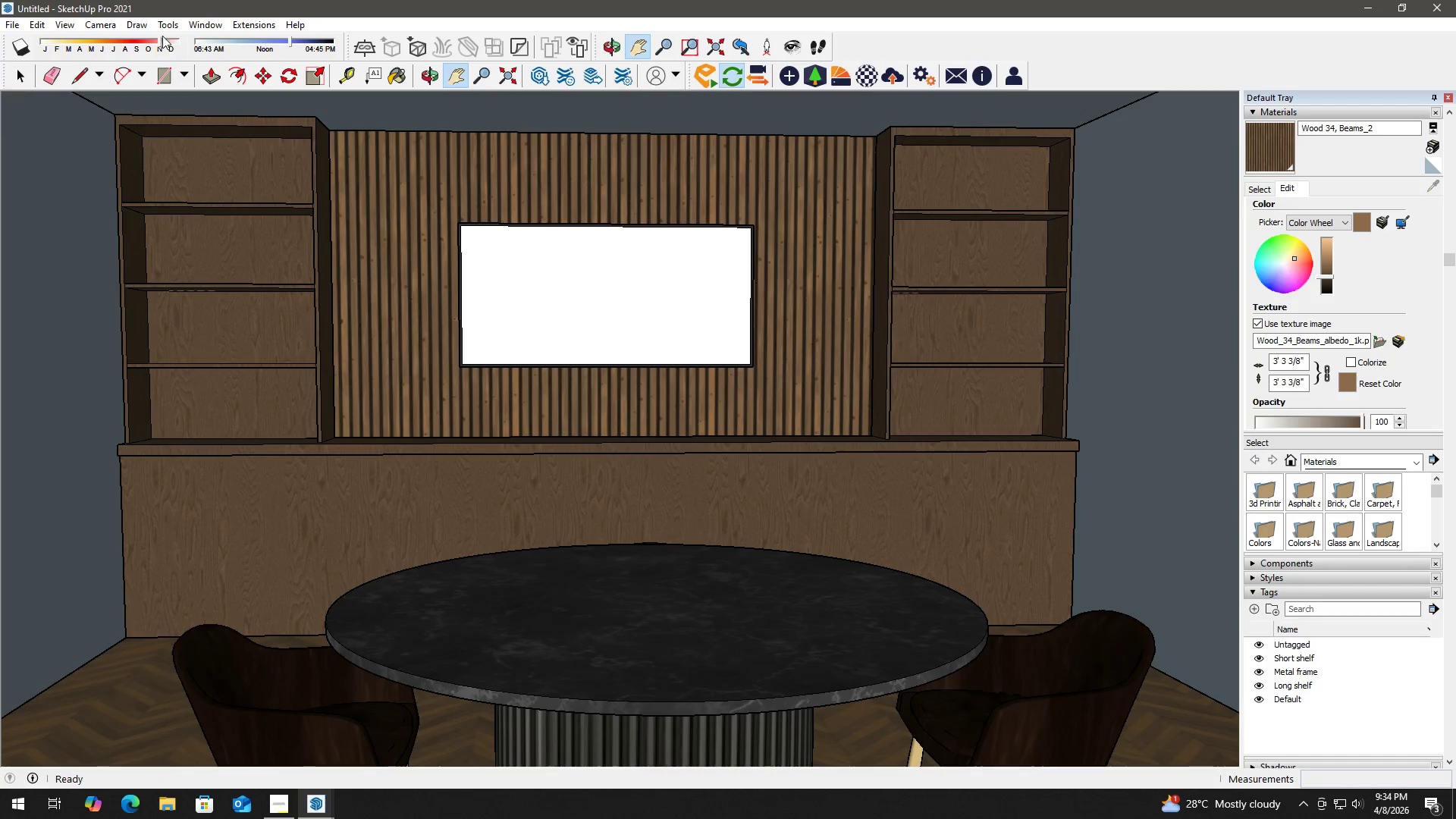 
key(Alt+Tab)
 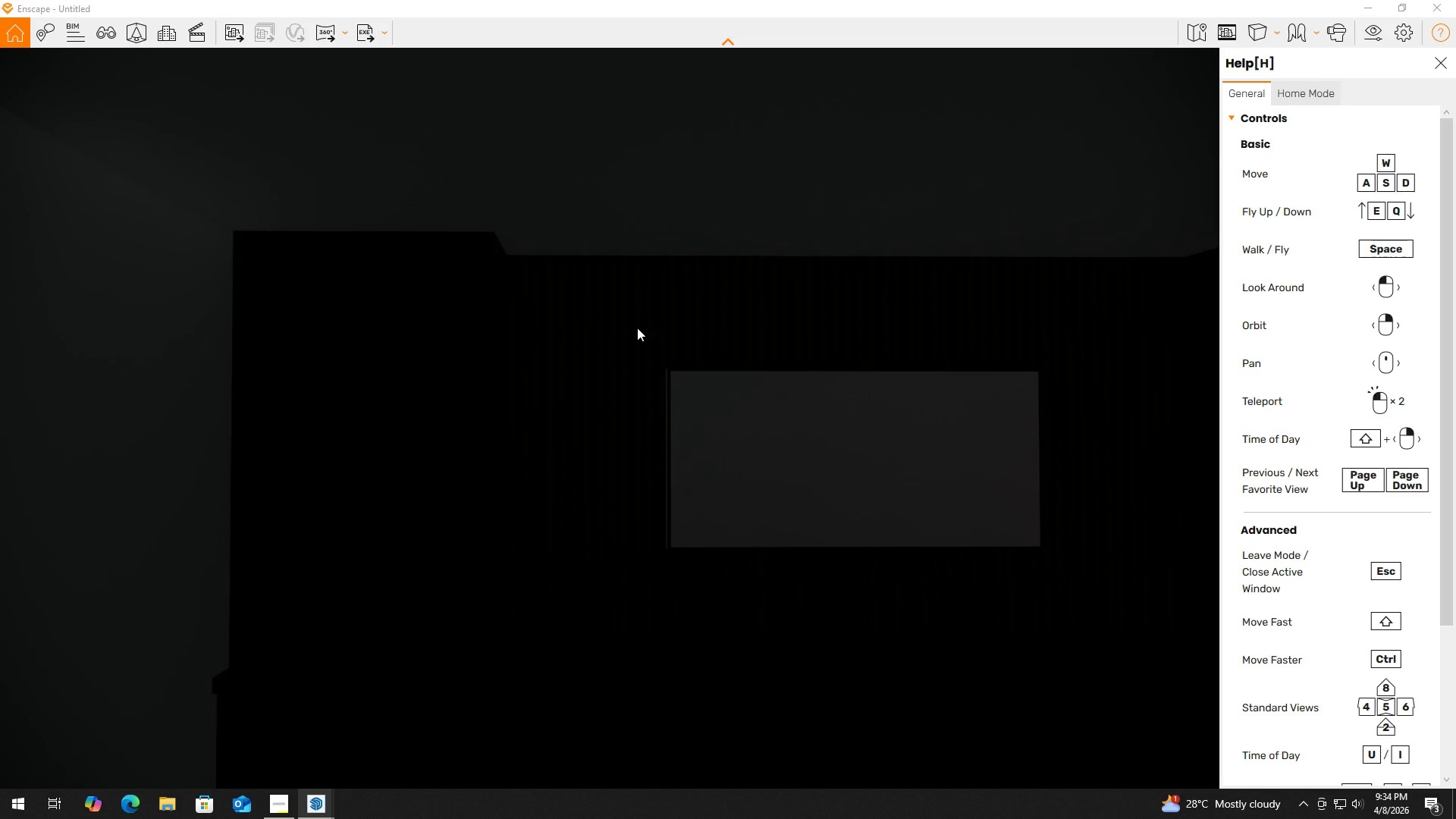 
key(Alt+AltLeft)
 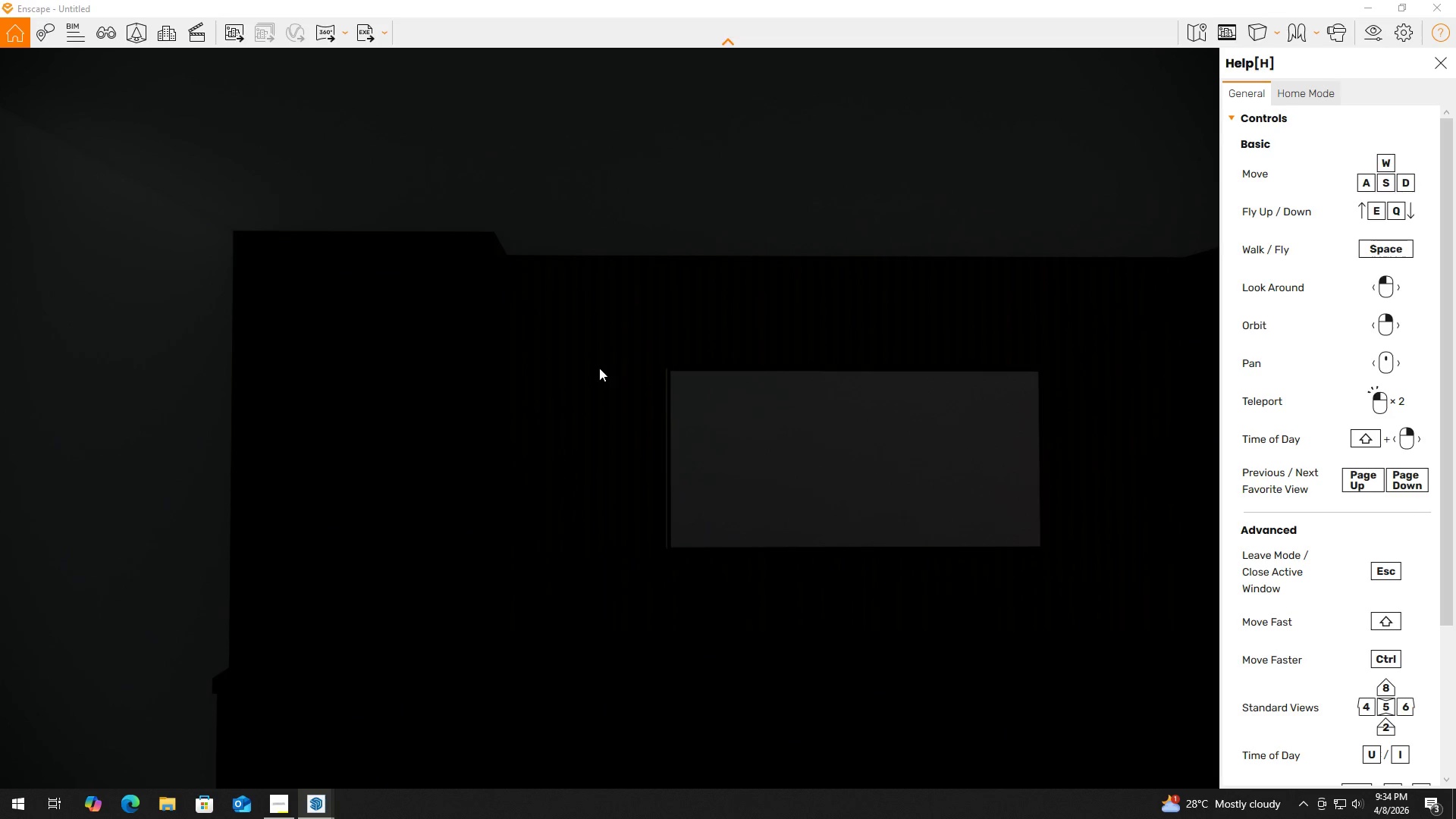 
key(Alt+Tab)
 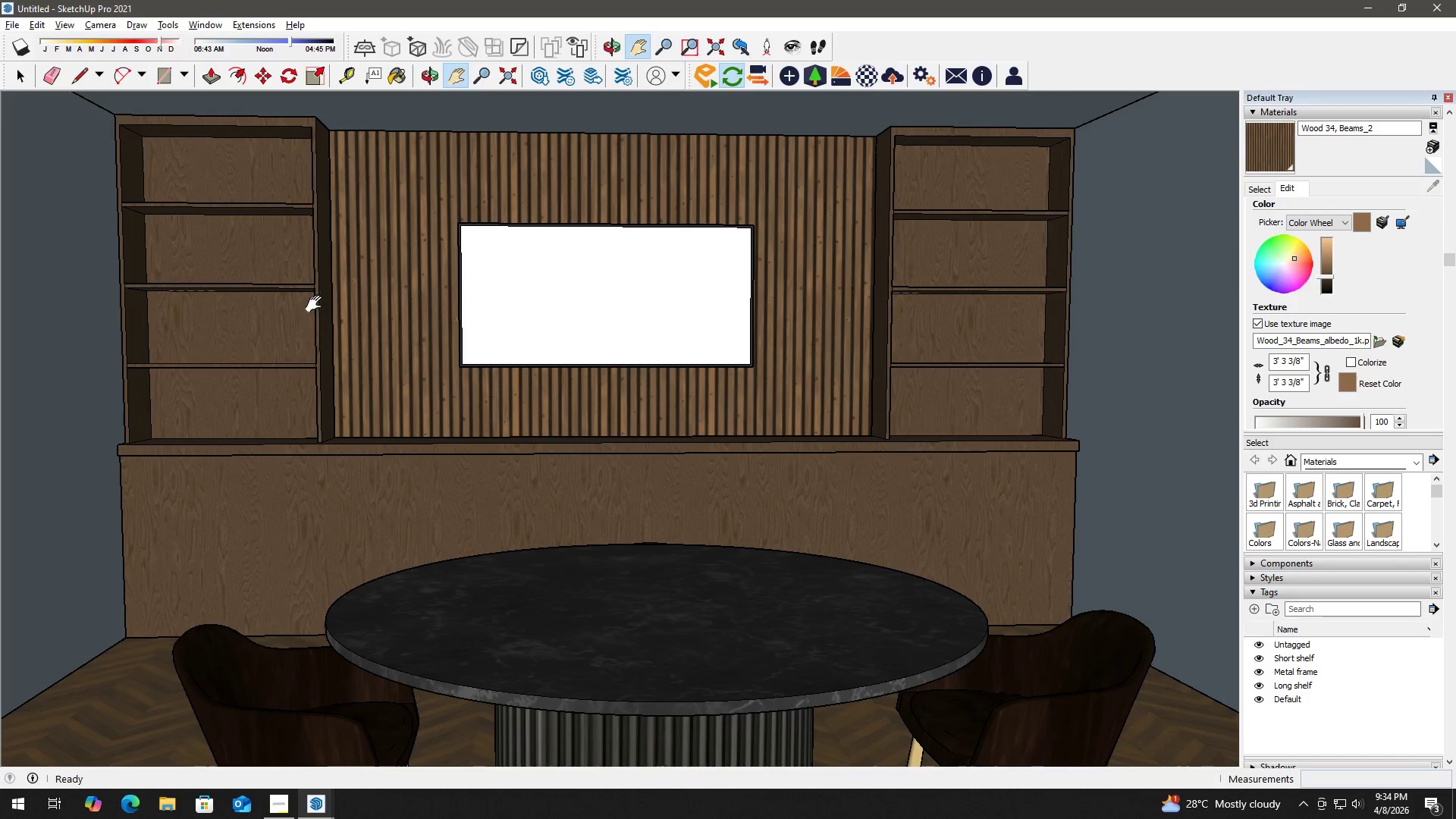 
key(H)
 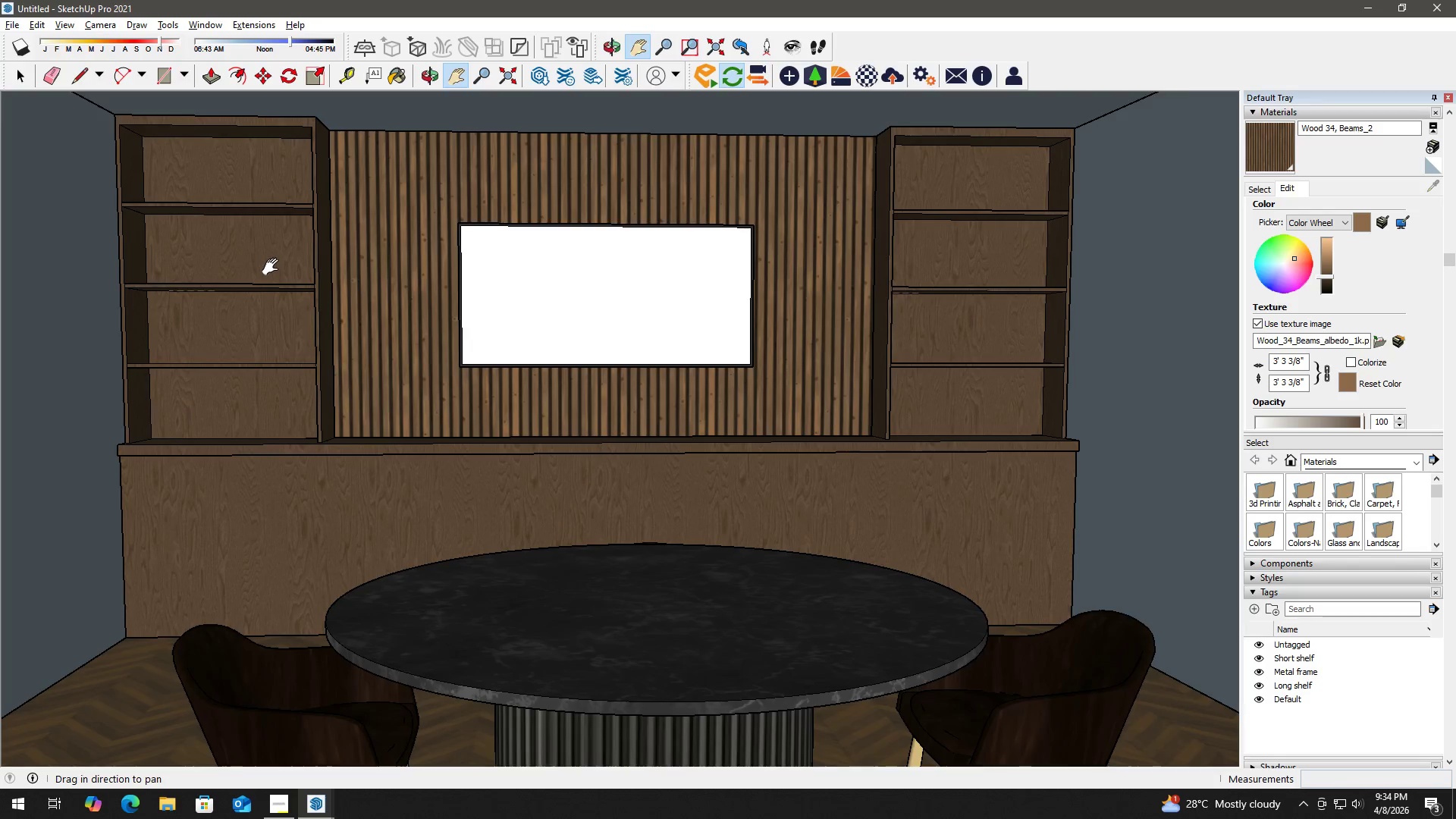 
left_click_drag(start_coordinate=[280, 271], to_coordinate=[332, 316])
 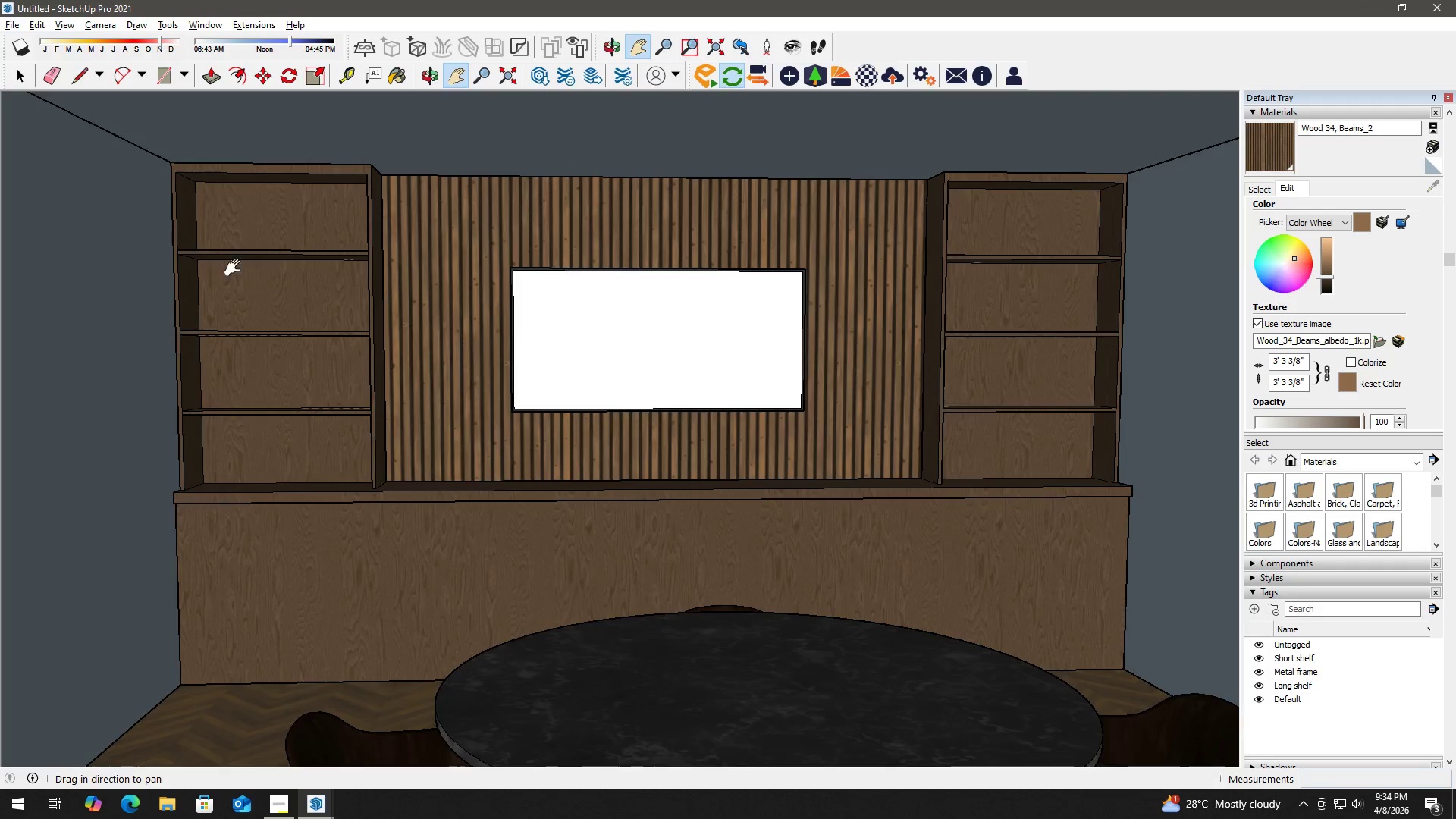 
scroll: coordinate [187, 280], scroll_direction: up, amount: 10.0
 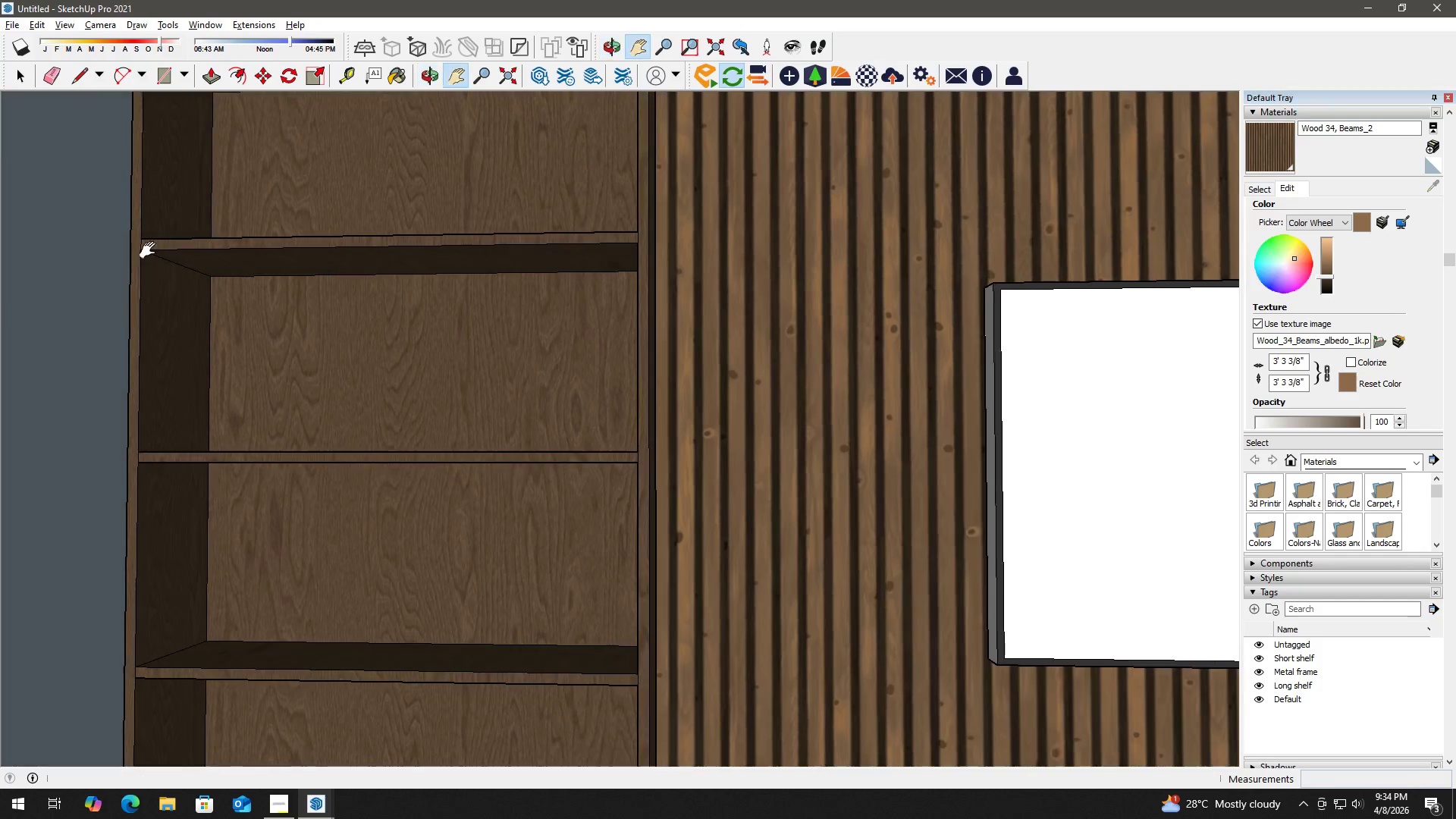 
key(R)
 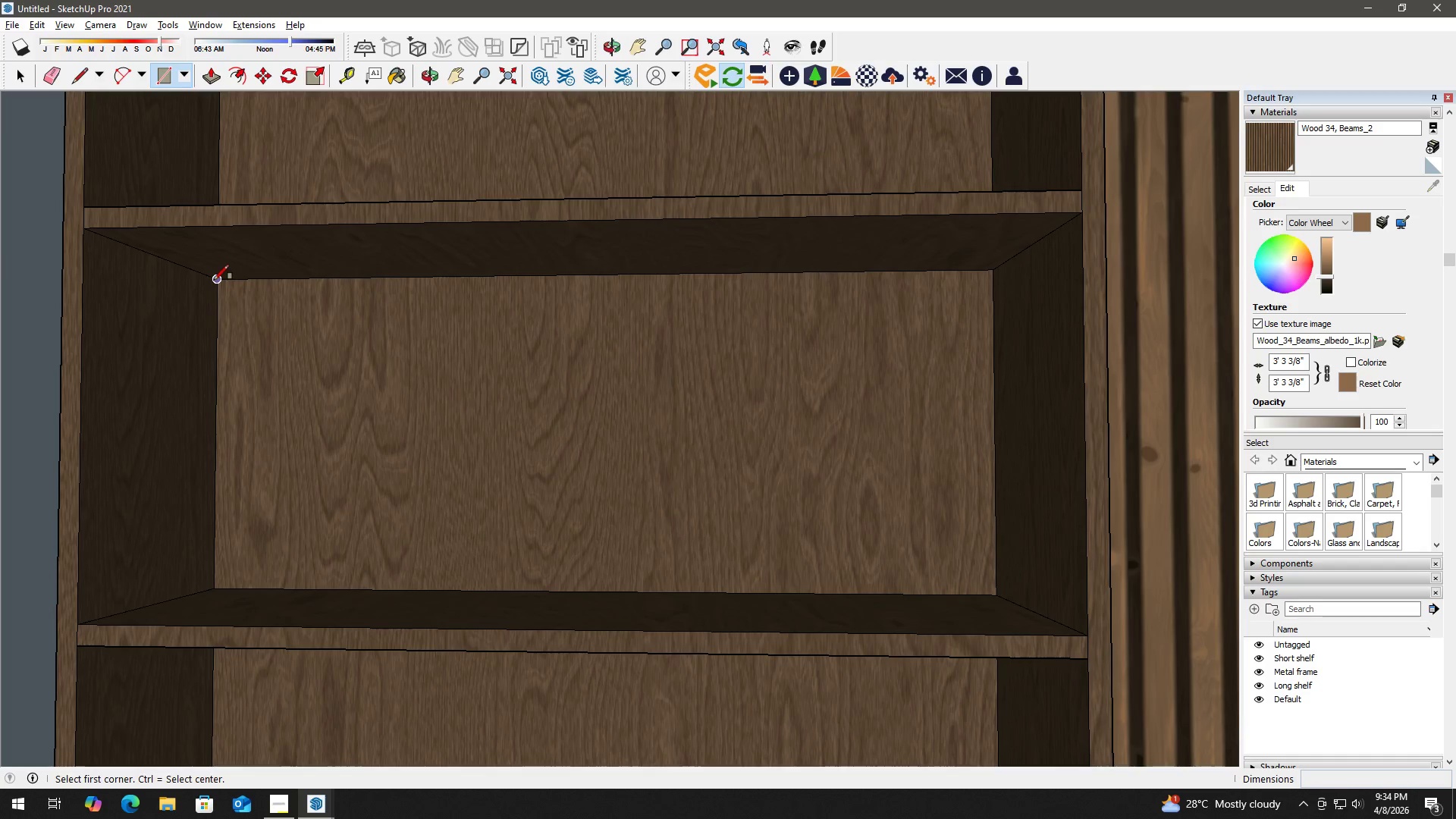 
scroll: coordinate [219, 286], scroll_direction: up, amount: 6.0
 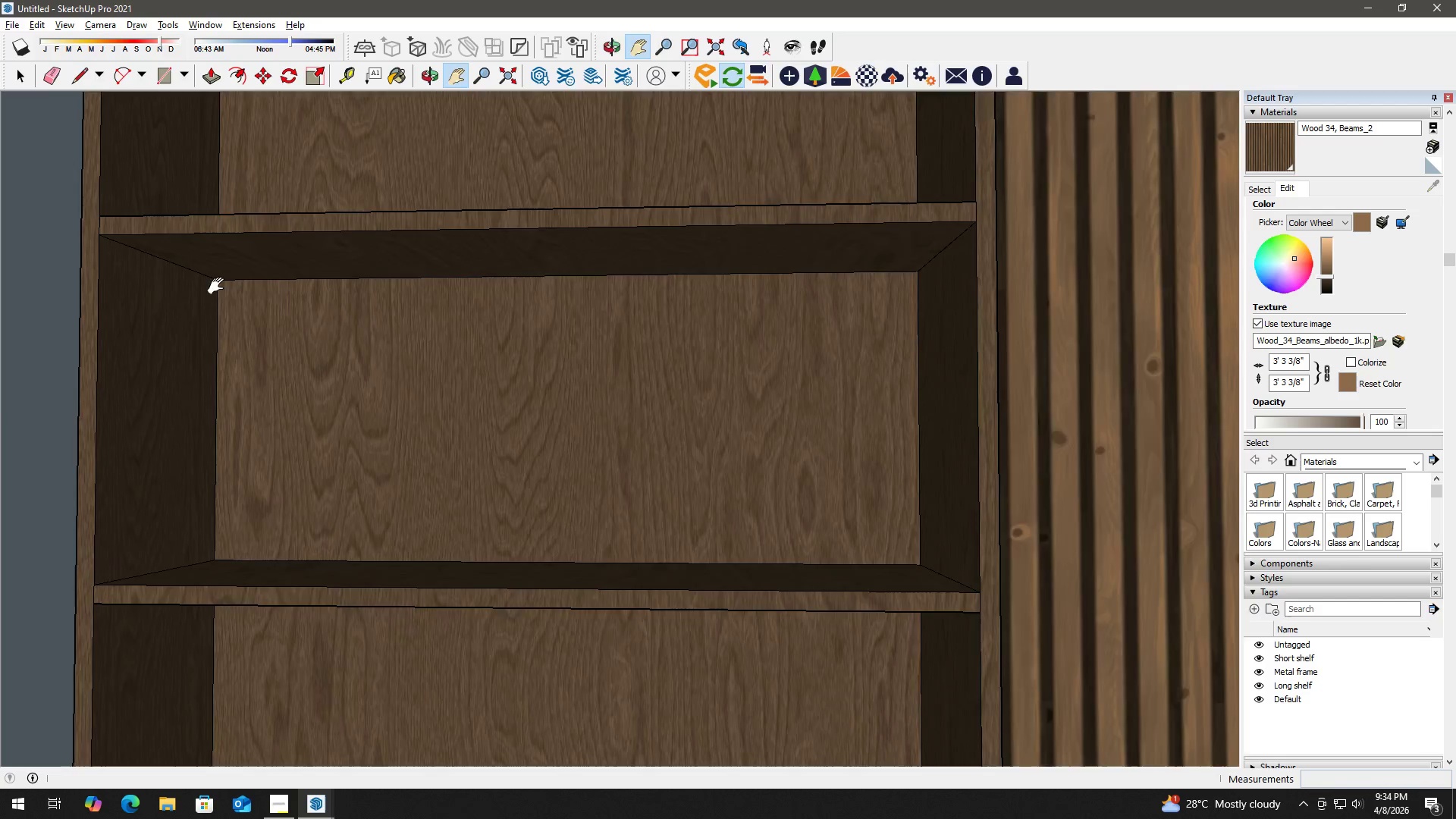 
left_click_drag(start_coordinate=[214, 279], to_coordinate=[224, 277])
 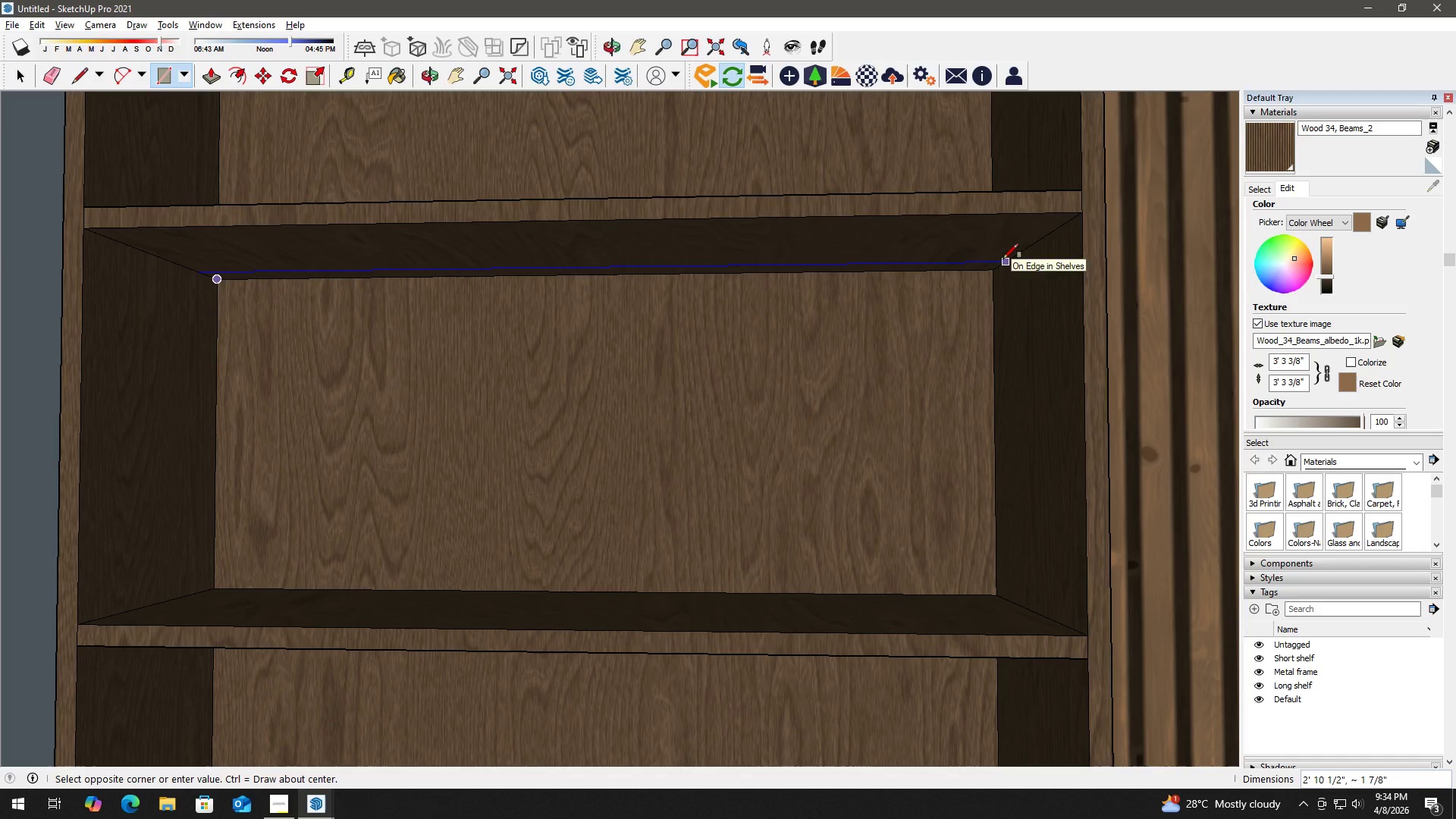 
left_click([1003, 259])
 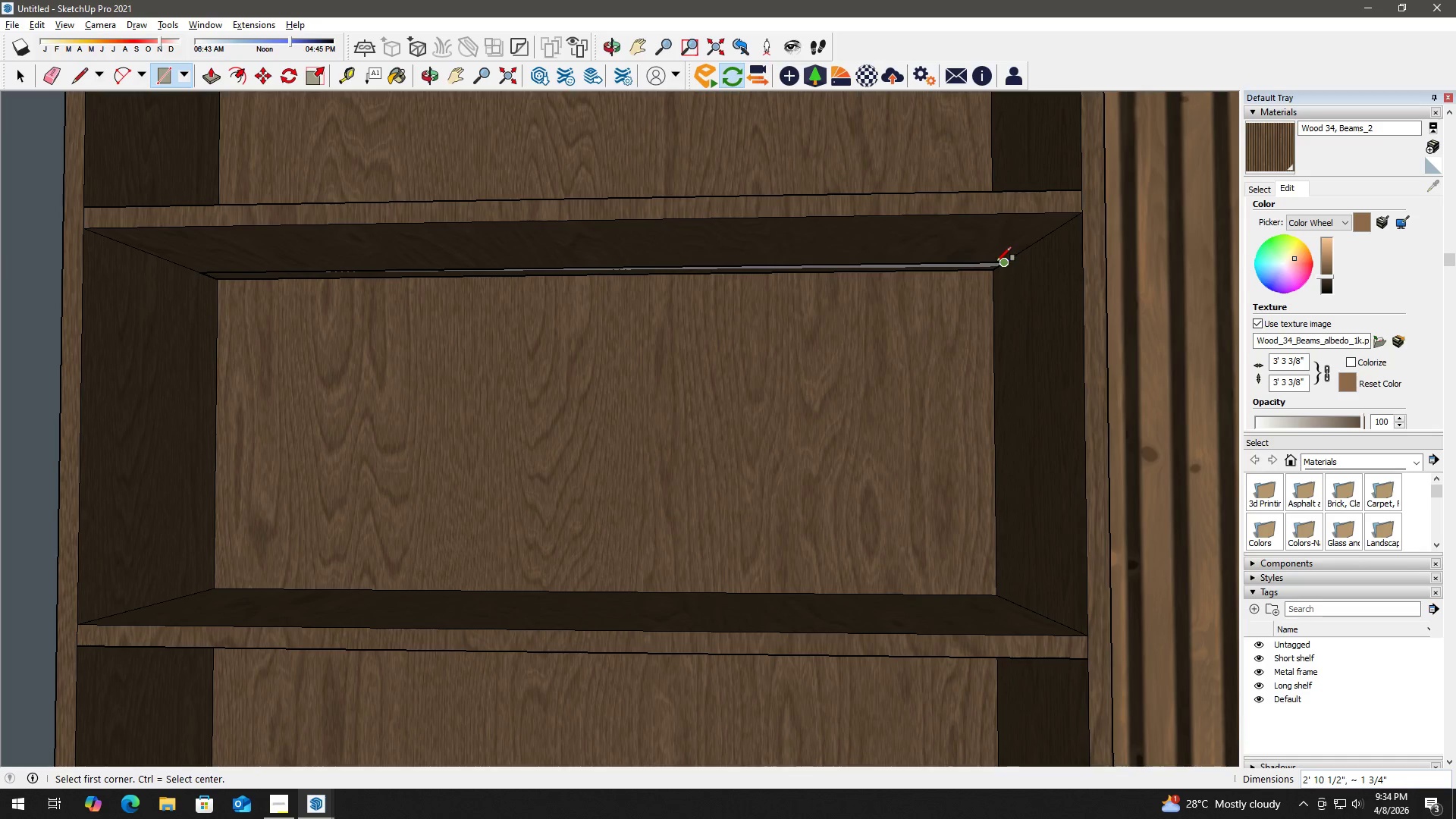 
key(B)
 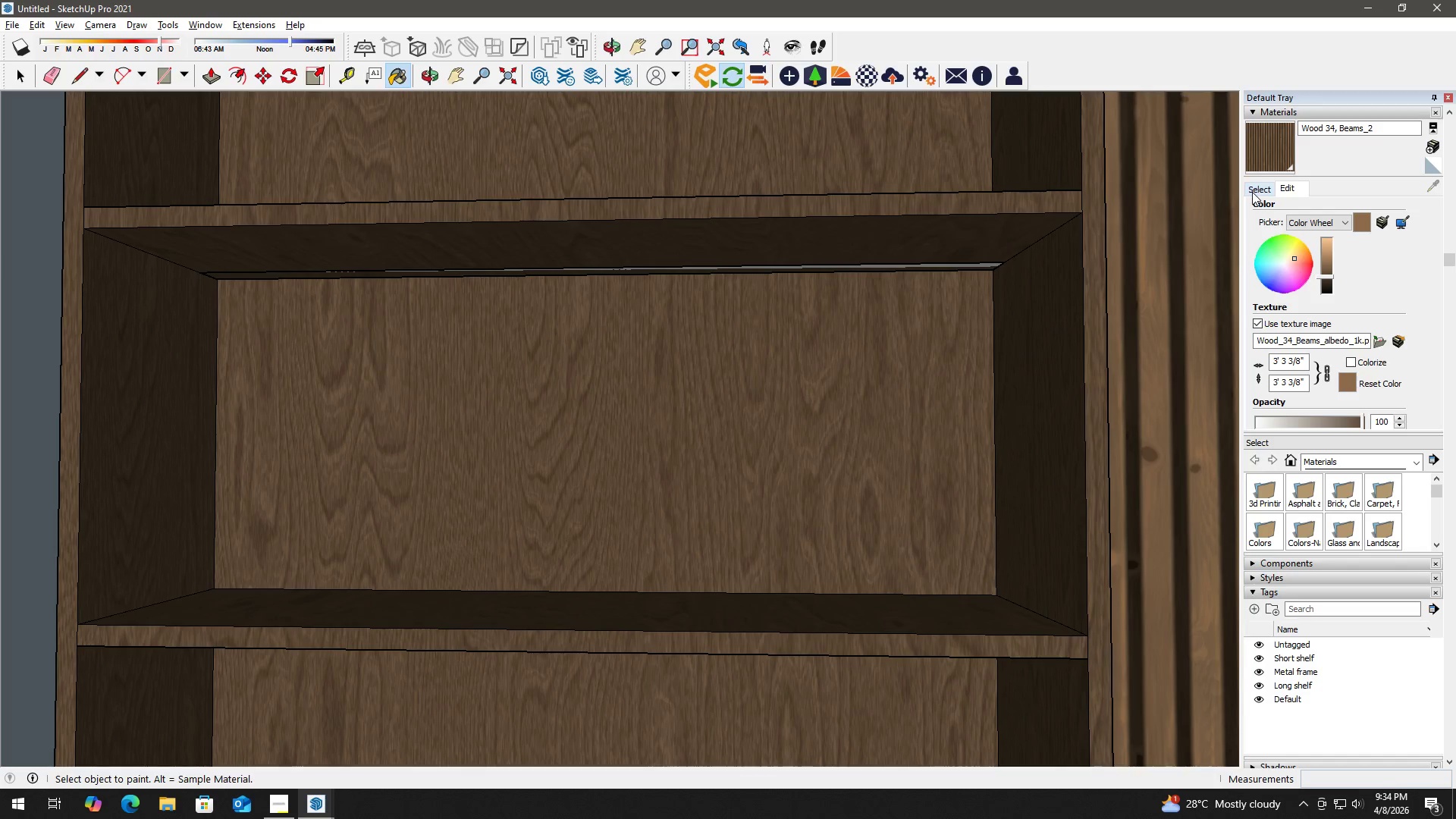 
left_click([1251, 192])
 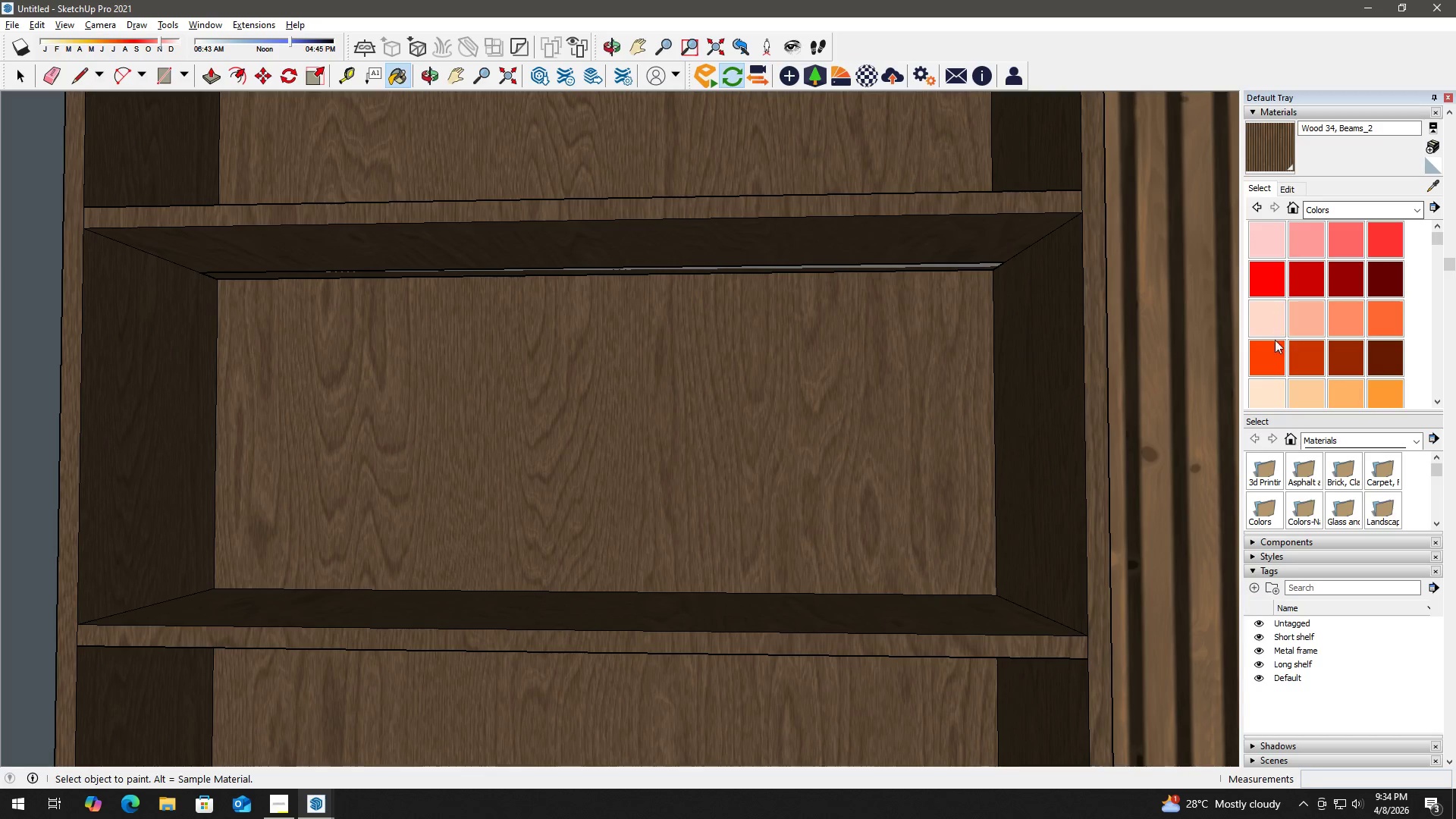 
left_click([1277, 387])
 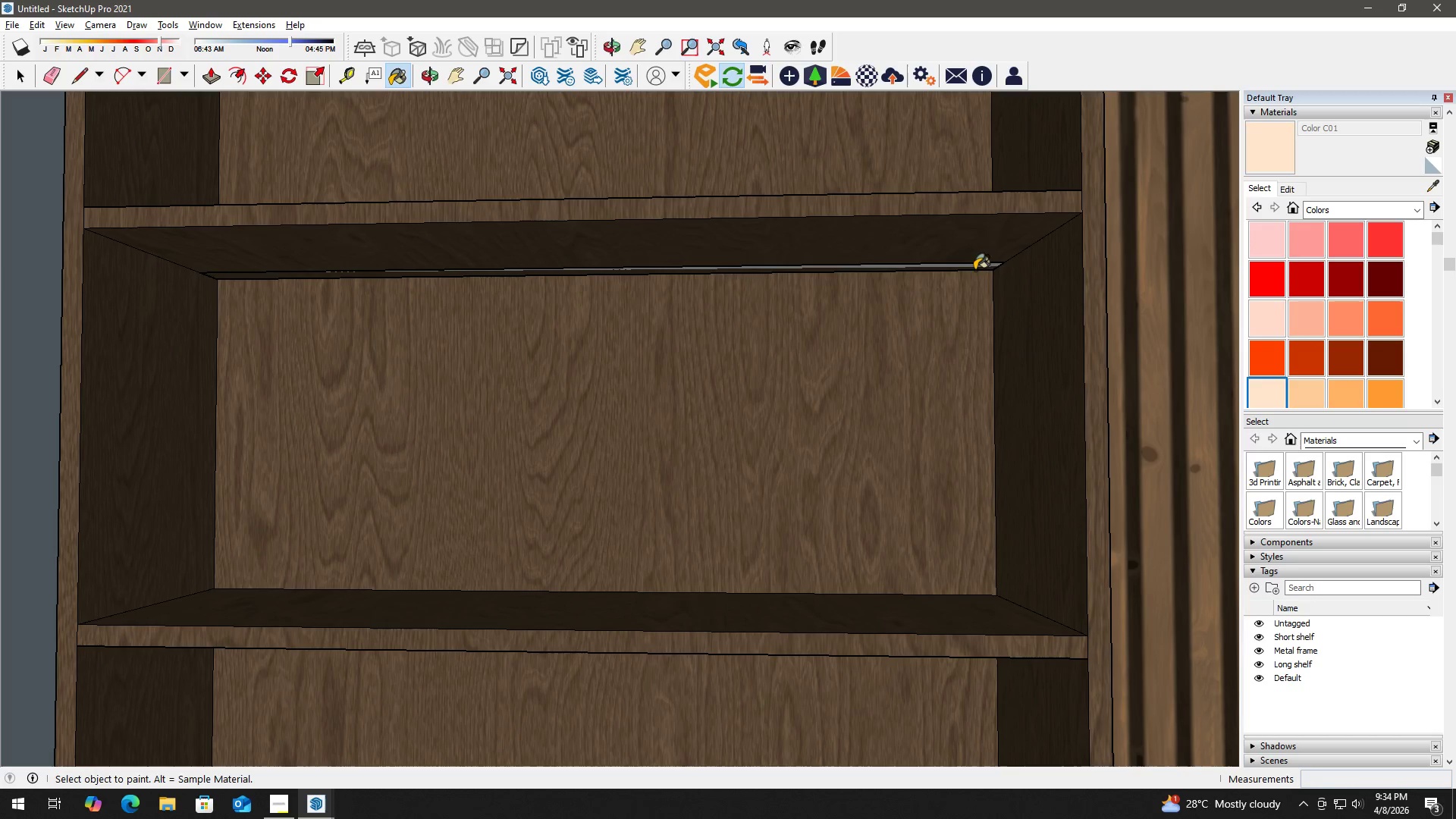 
scroll: coordinate [977, 258], scroll_direction: up, amount: 2.0
 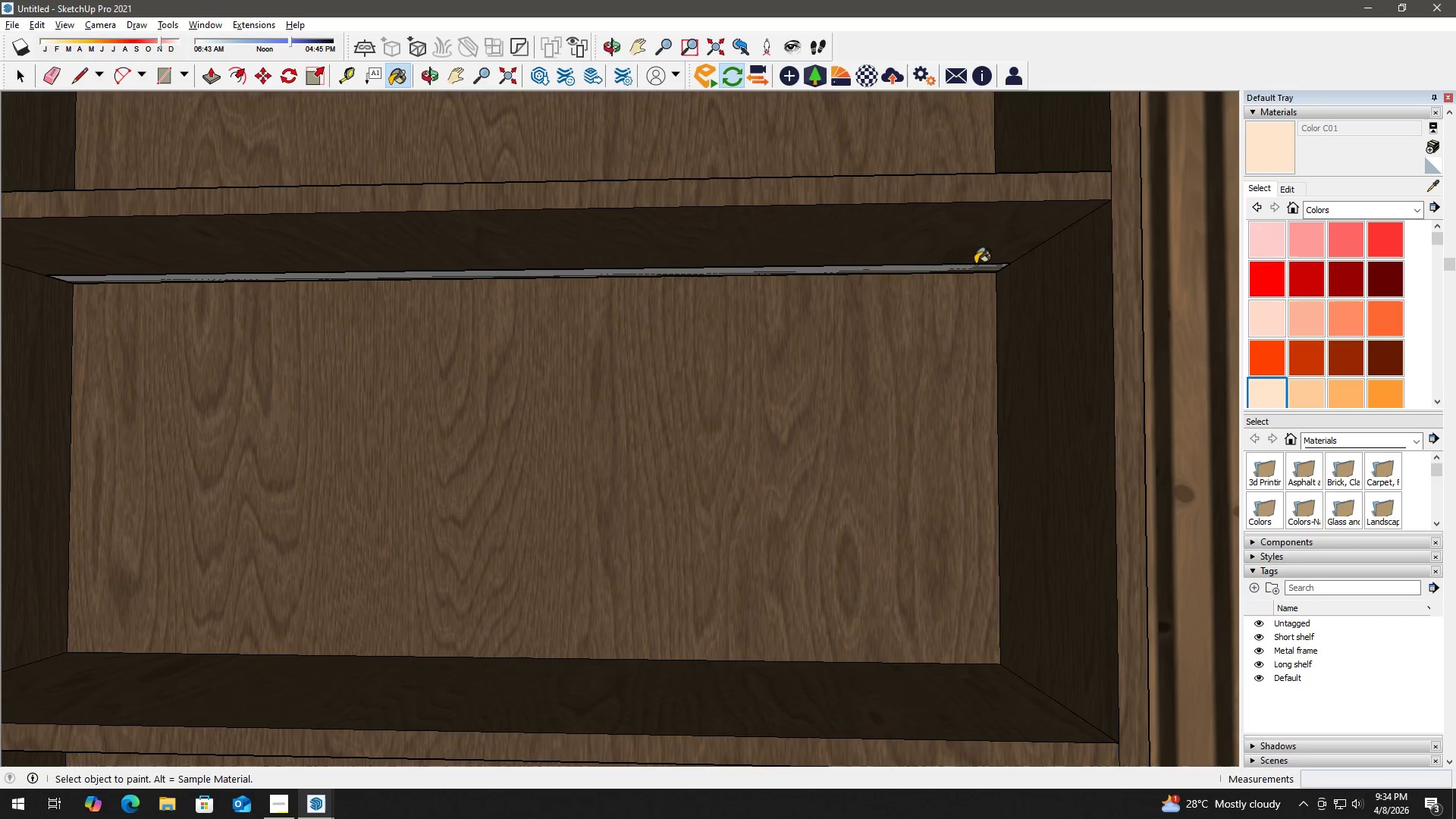 
left_click([975, 266])
 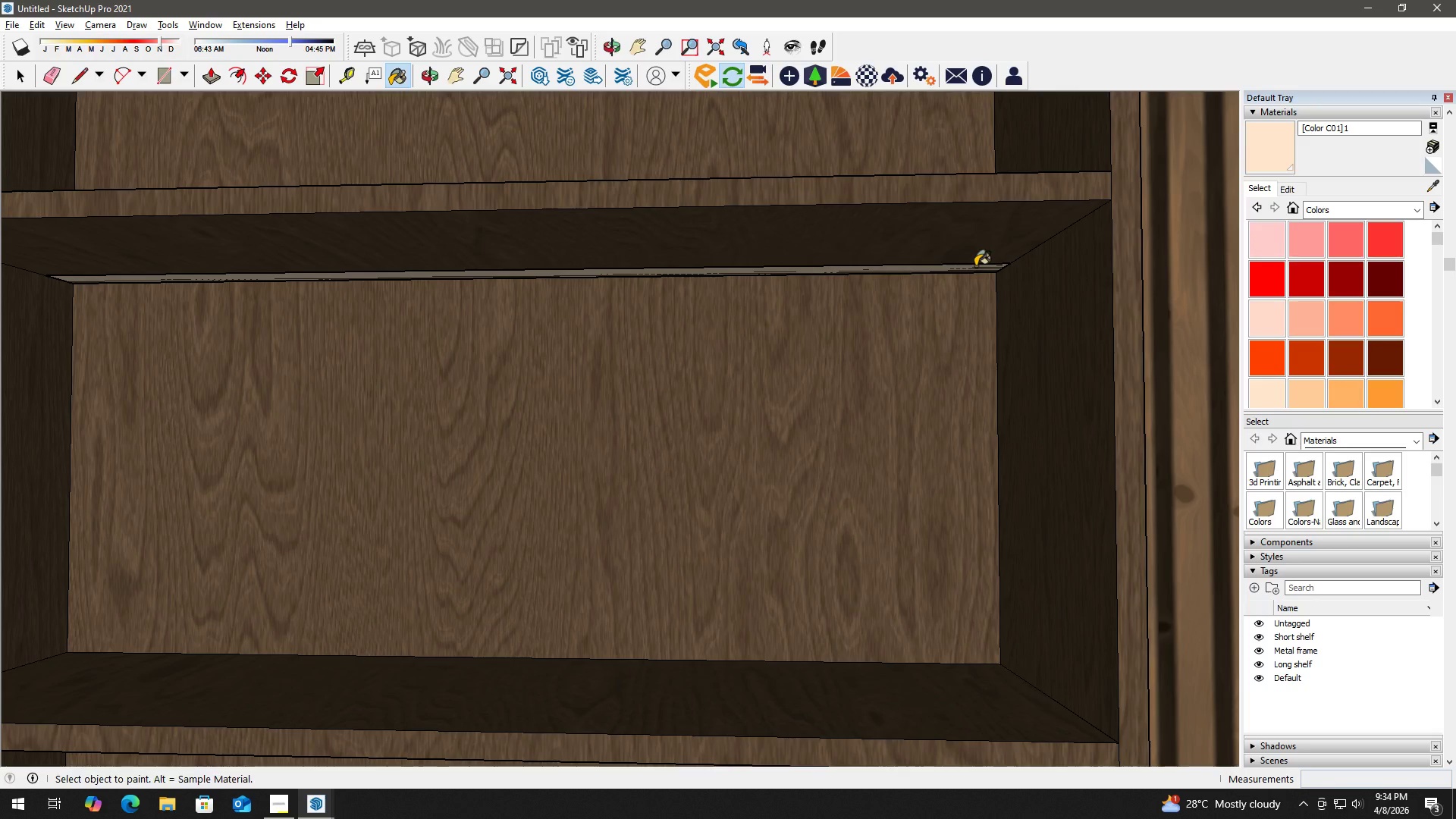 
key(Space)
 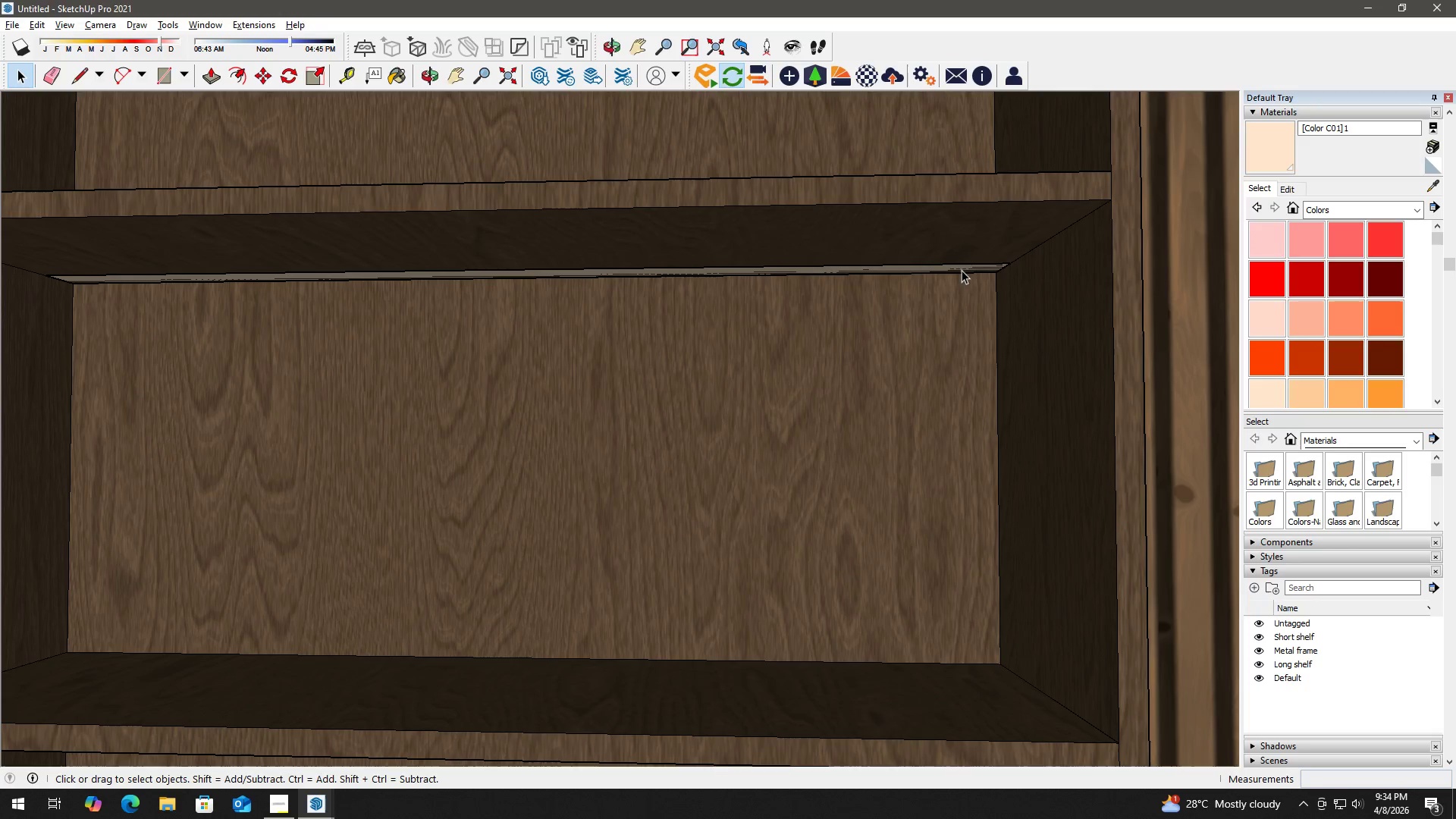 
key(Alt+Tab)
 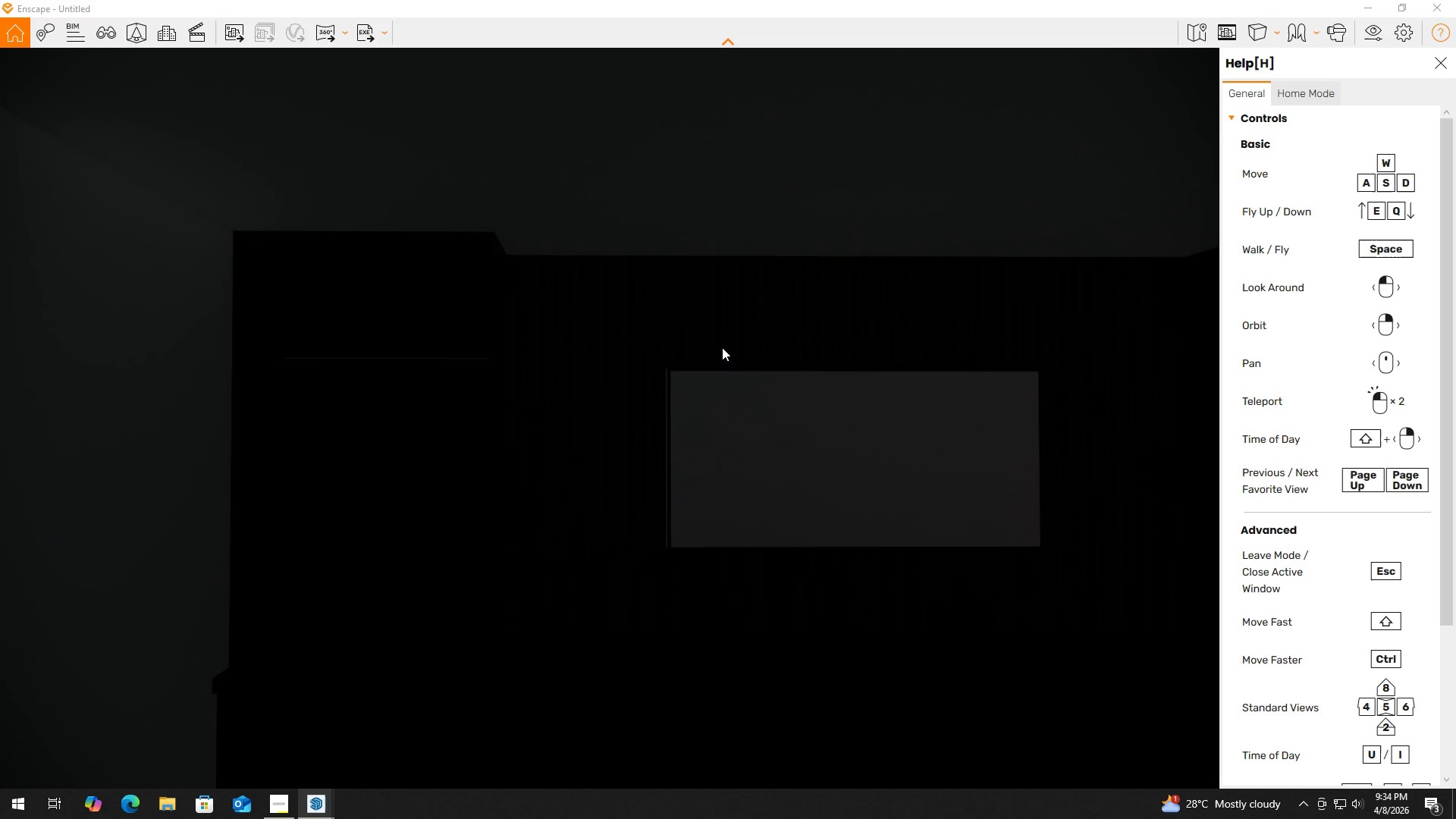 
key(Alt+AltLeft)
 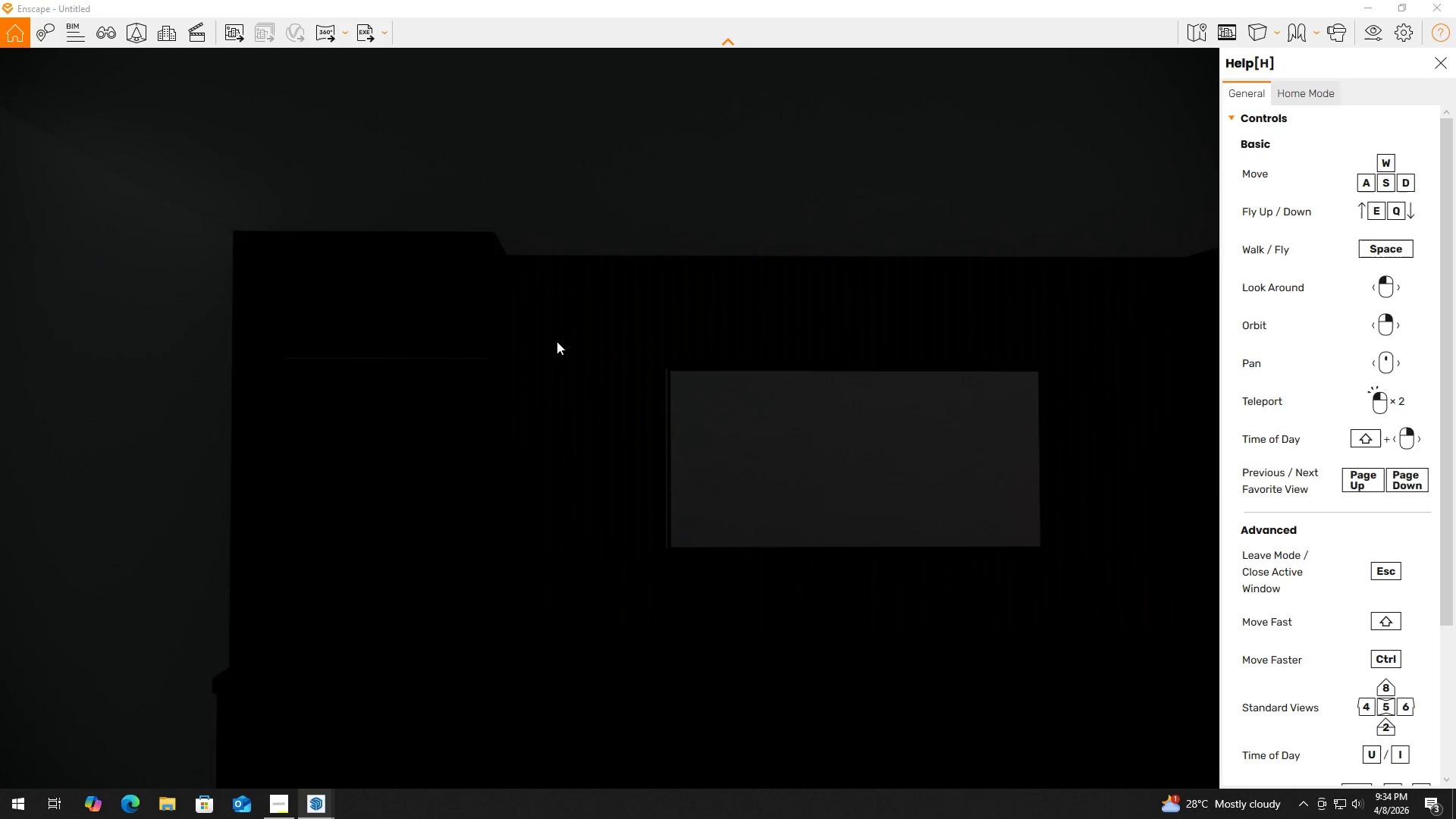 
key(Alt+Tab)
 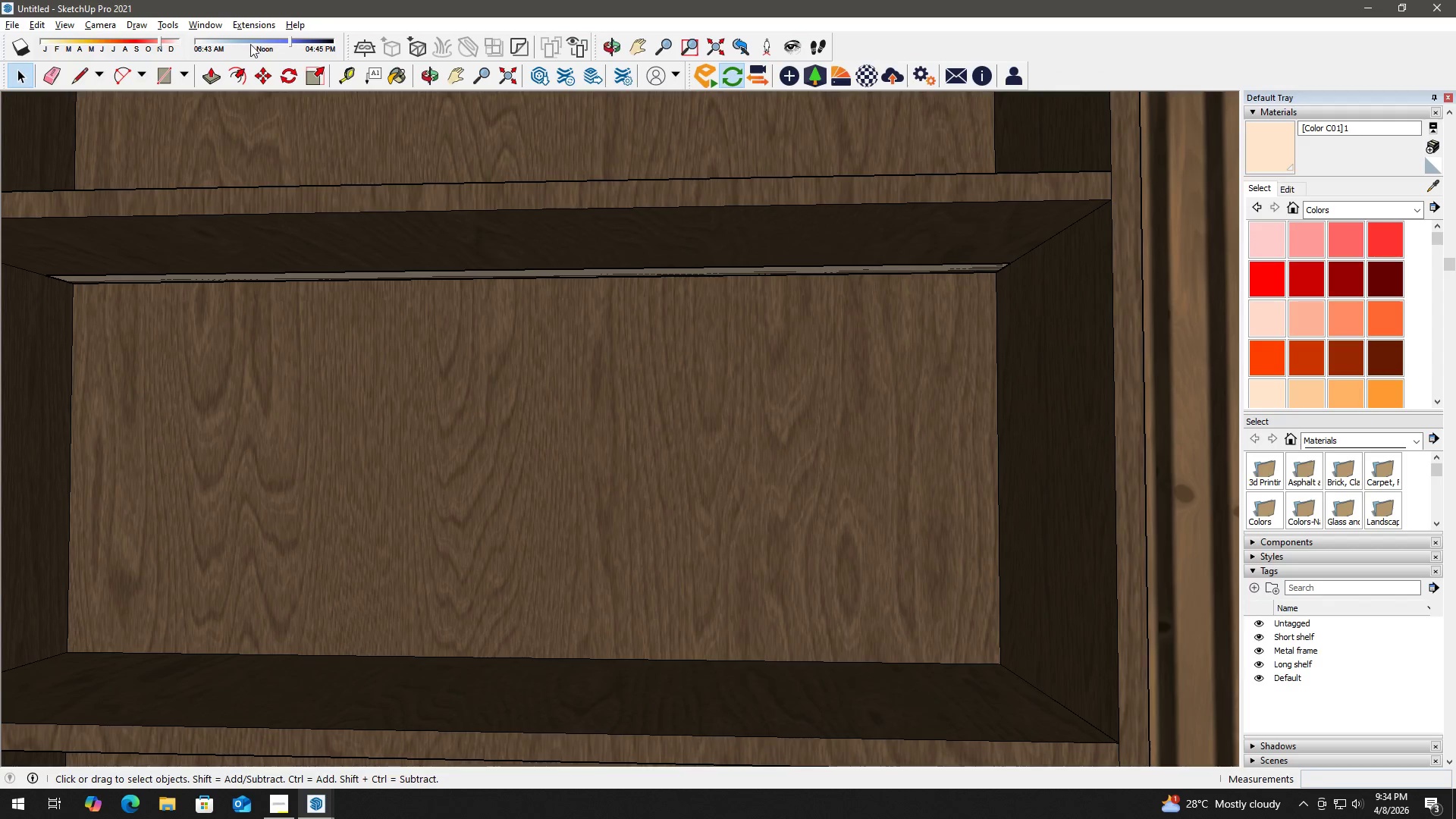 
left_click([251, 20])
 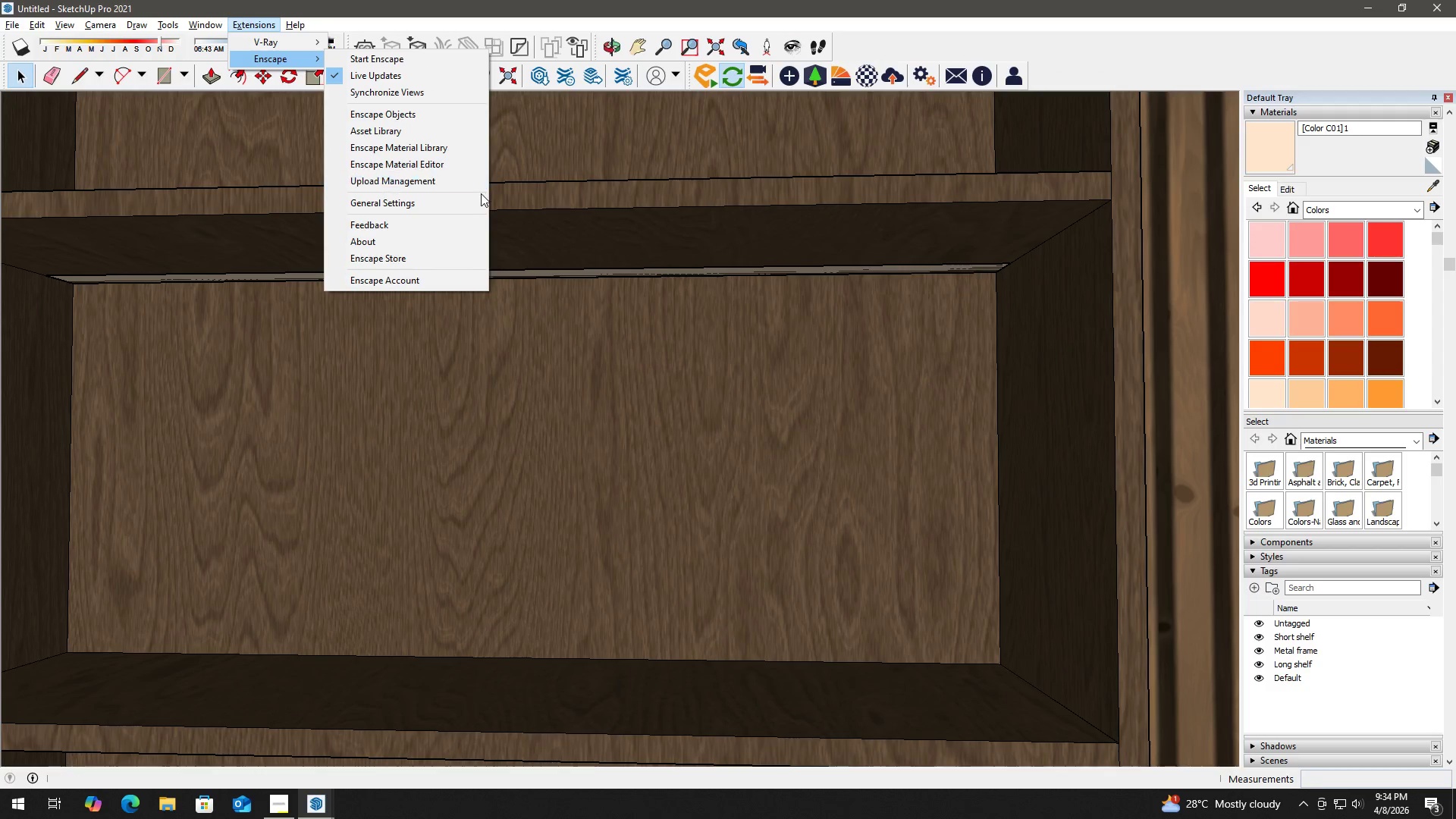 
left_click([446, 166])
 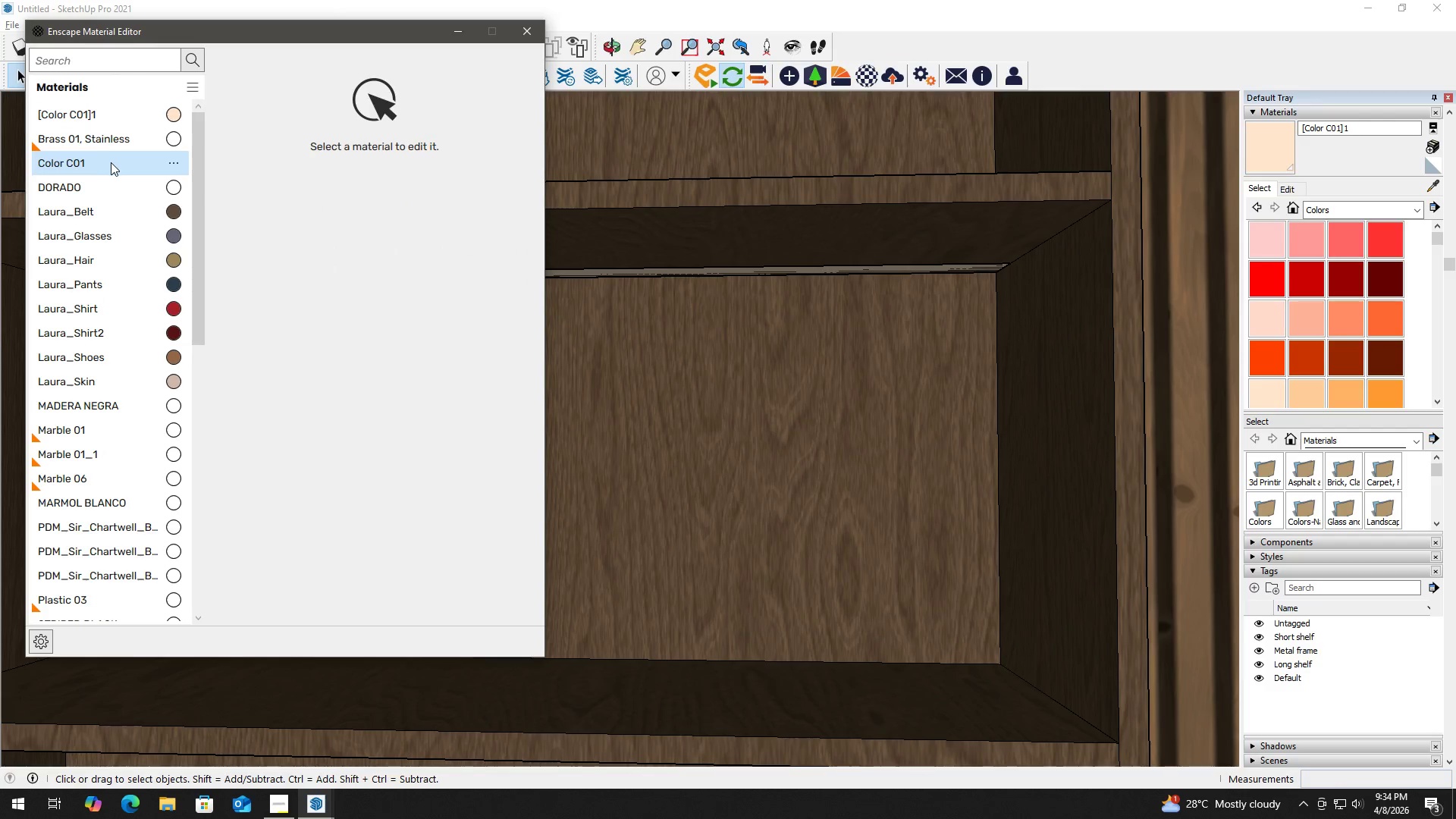 
left_click([111, 162])
 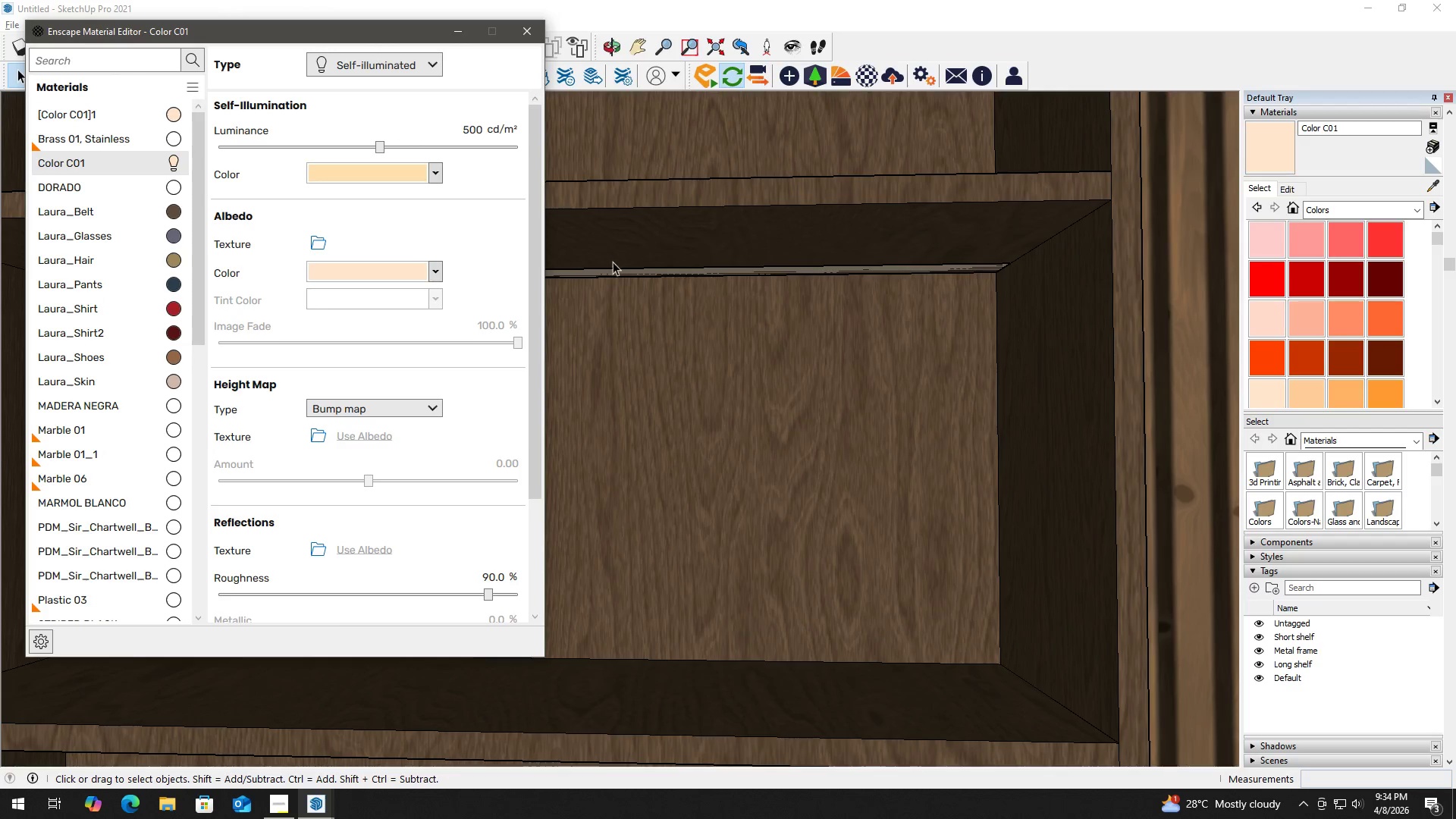 
left_click([620, 275])
 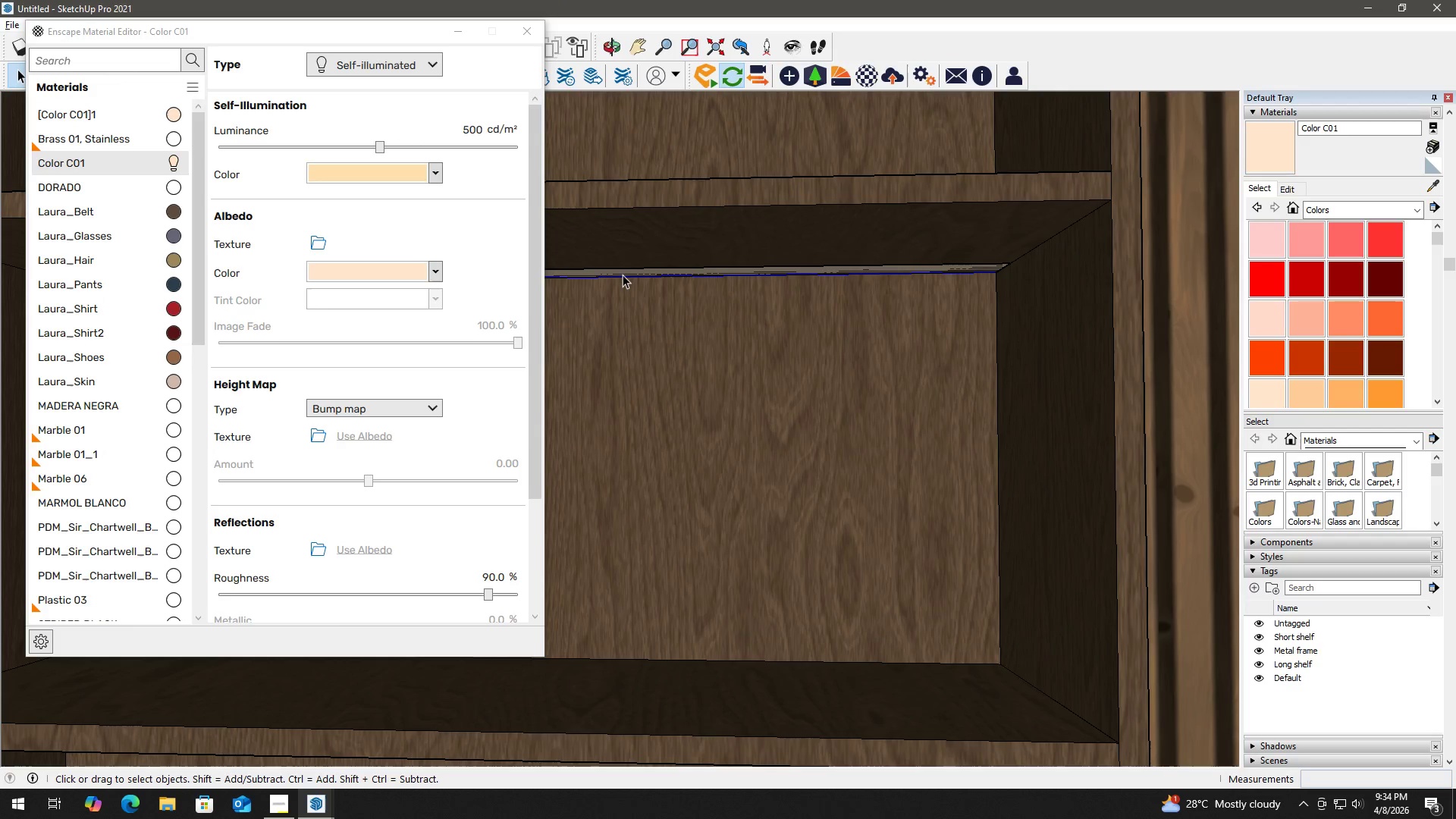 
key(B)
 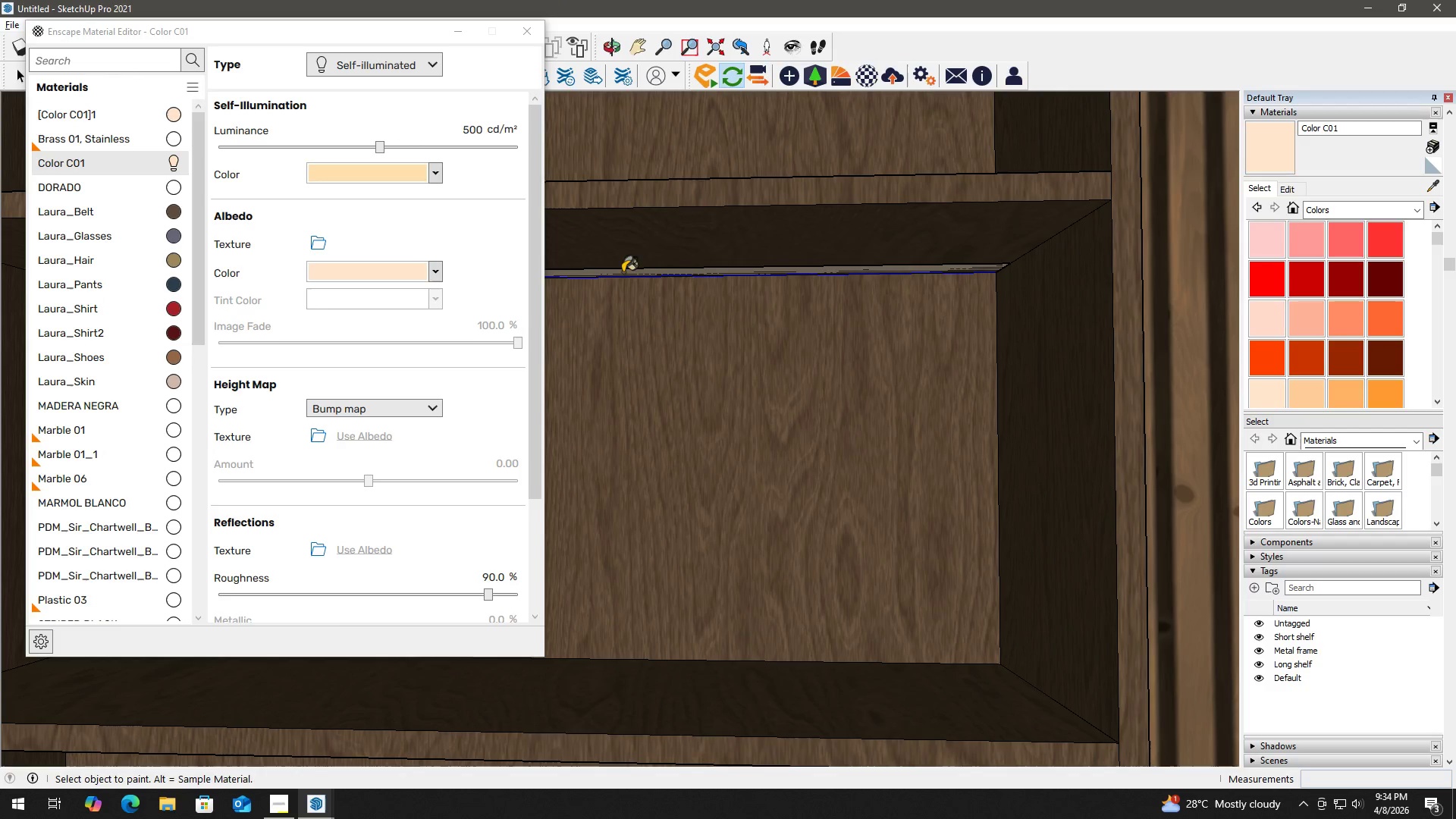 
hold_key(key=AltLeft, duration=1.53)
left_click([624, 271])
 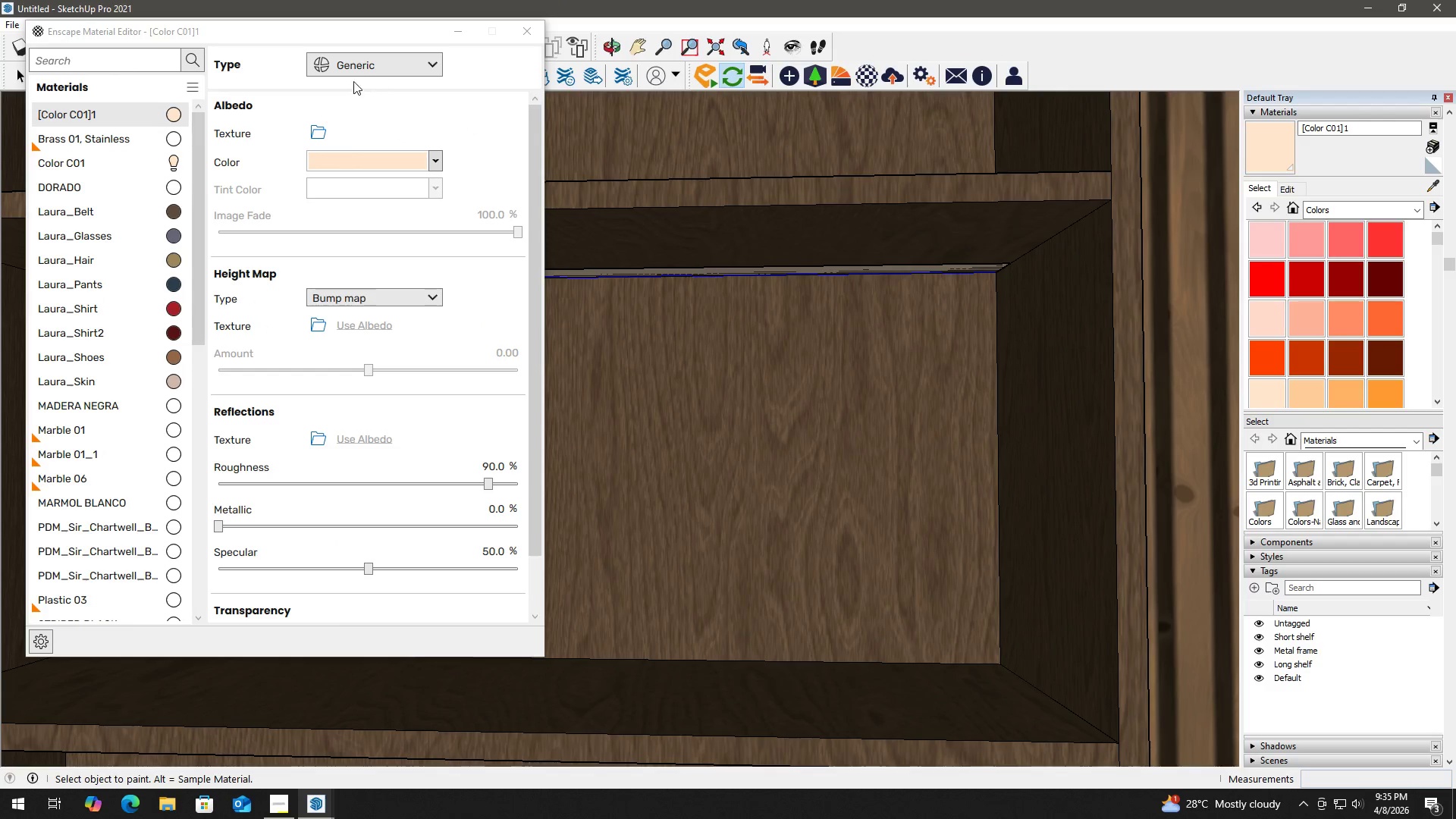 
left_click([111, 161])
 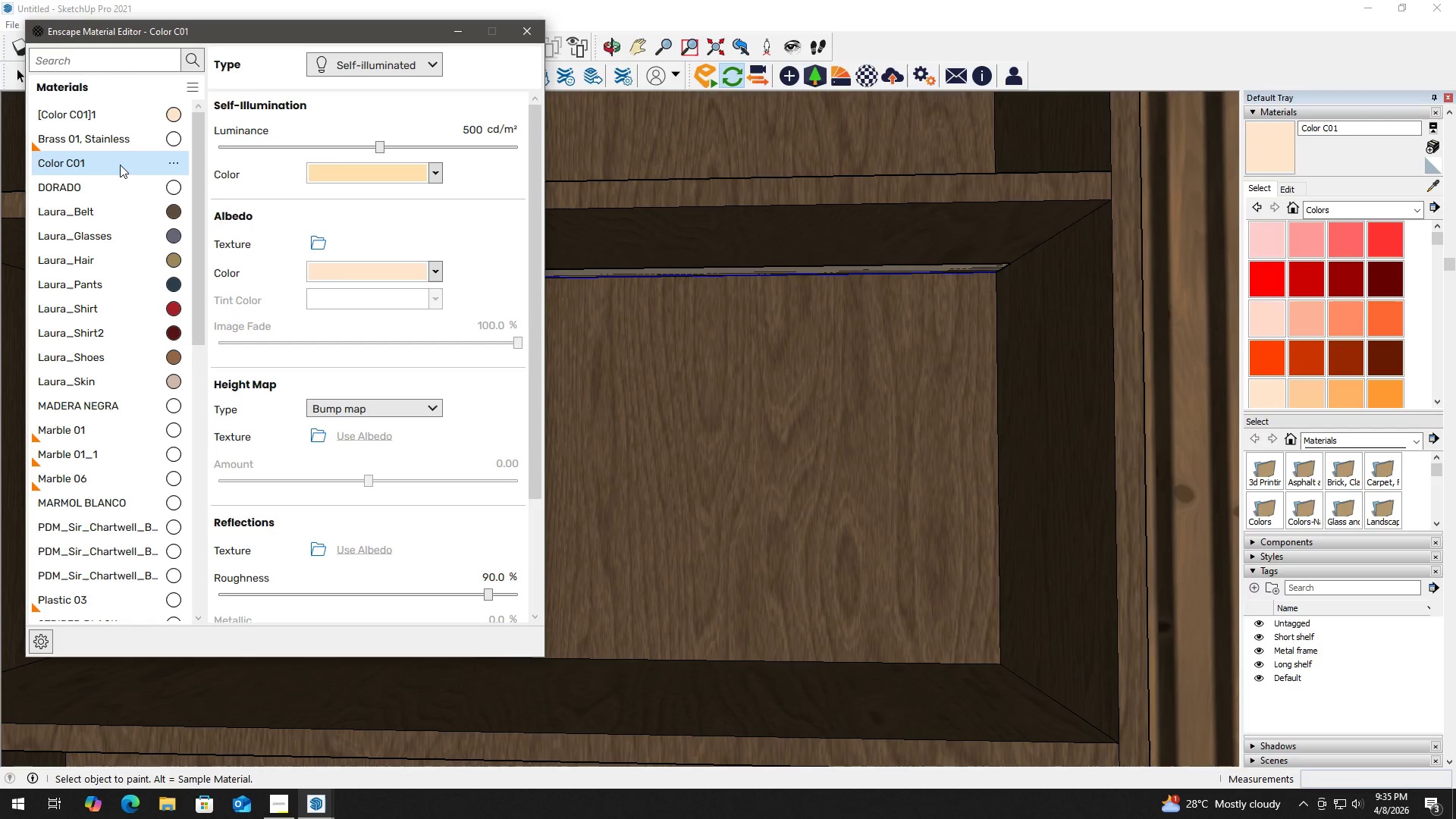 
key(B)